 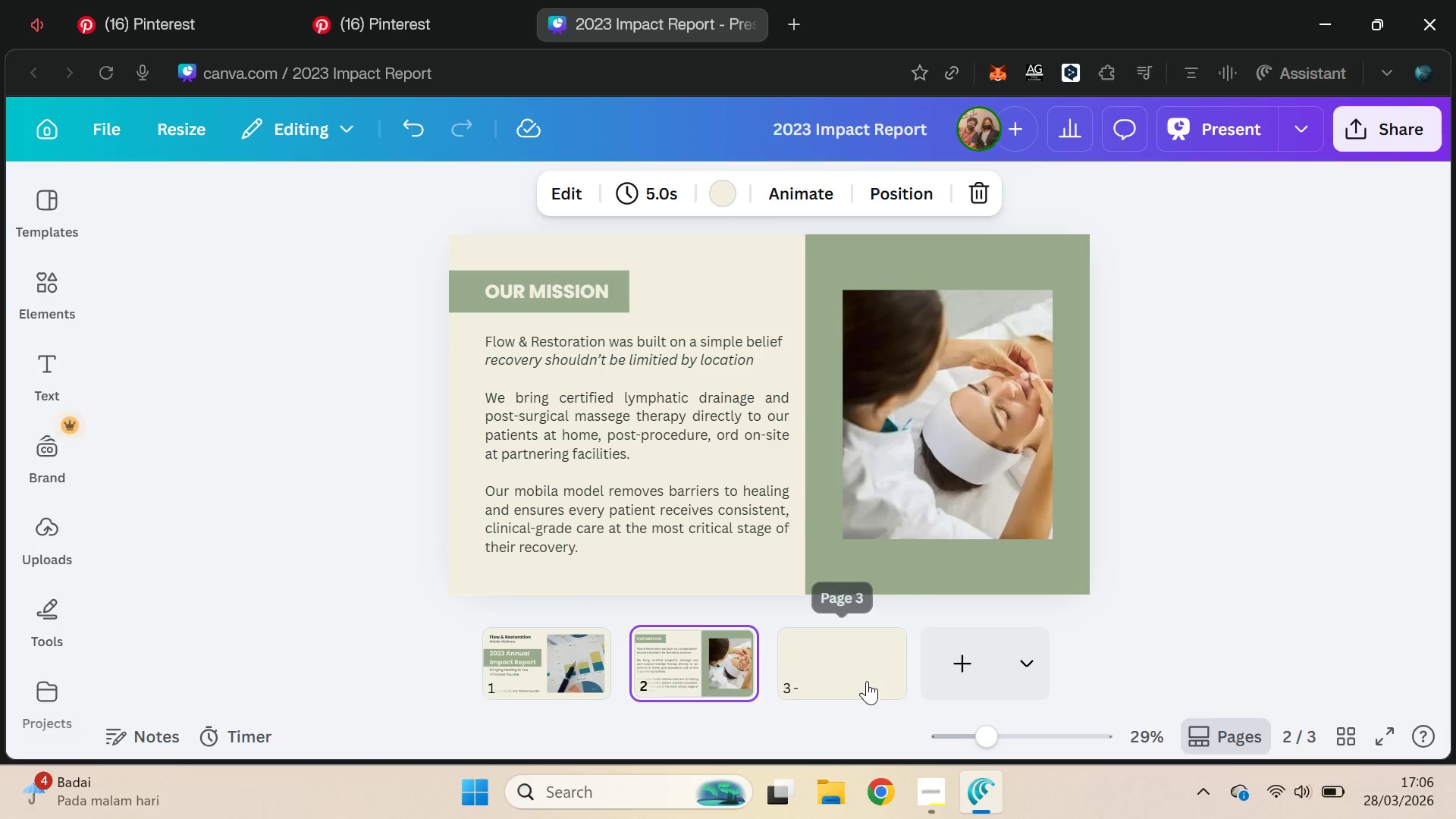 
hold_key(key=ShiftLeft, duration=0.53)
left_click([544, 281])
 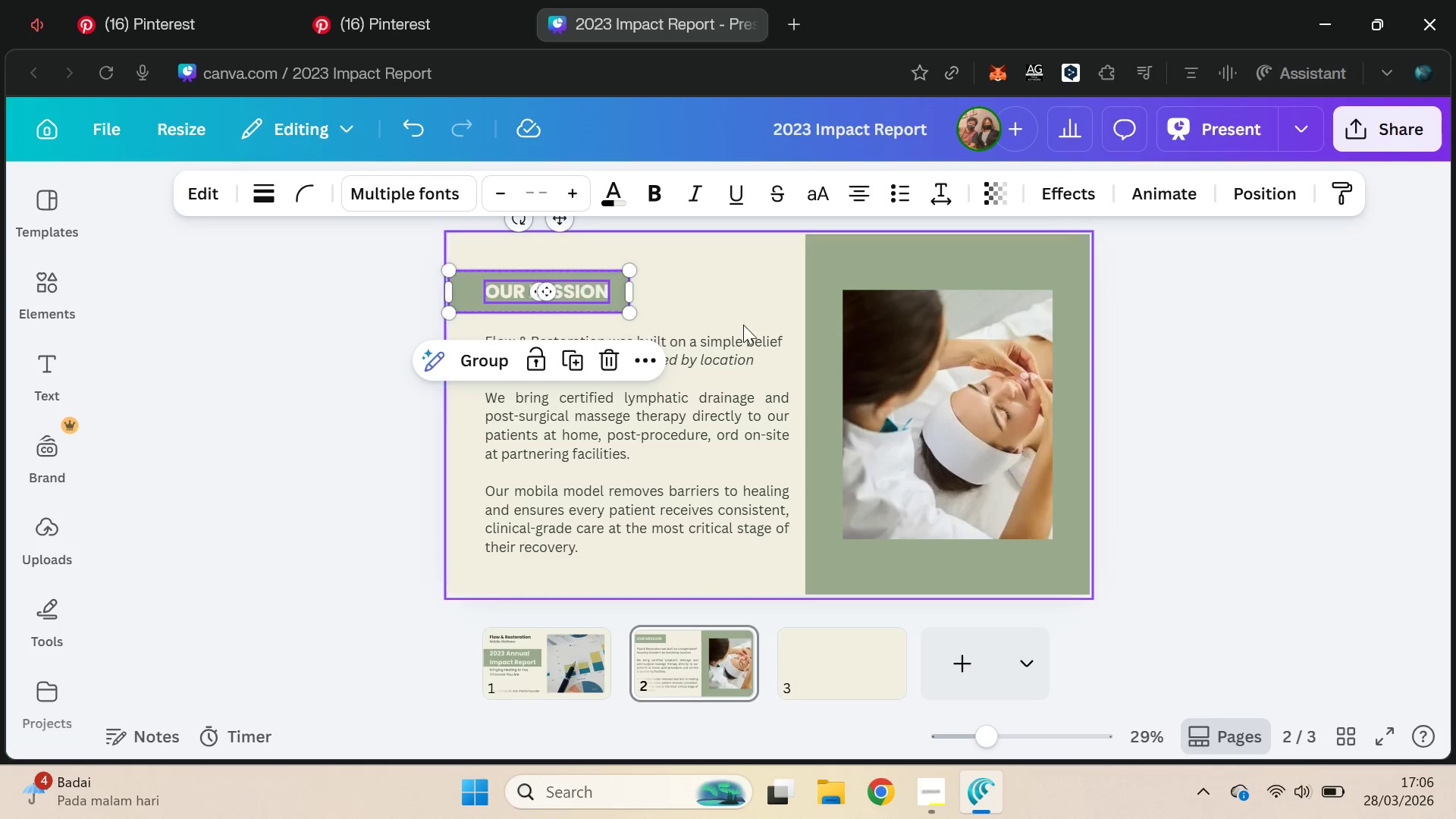 
key(Control+C)
 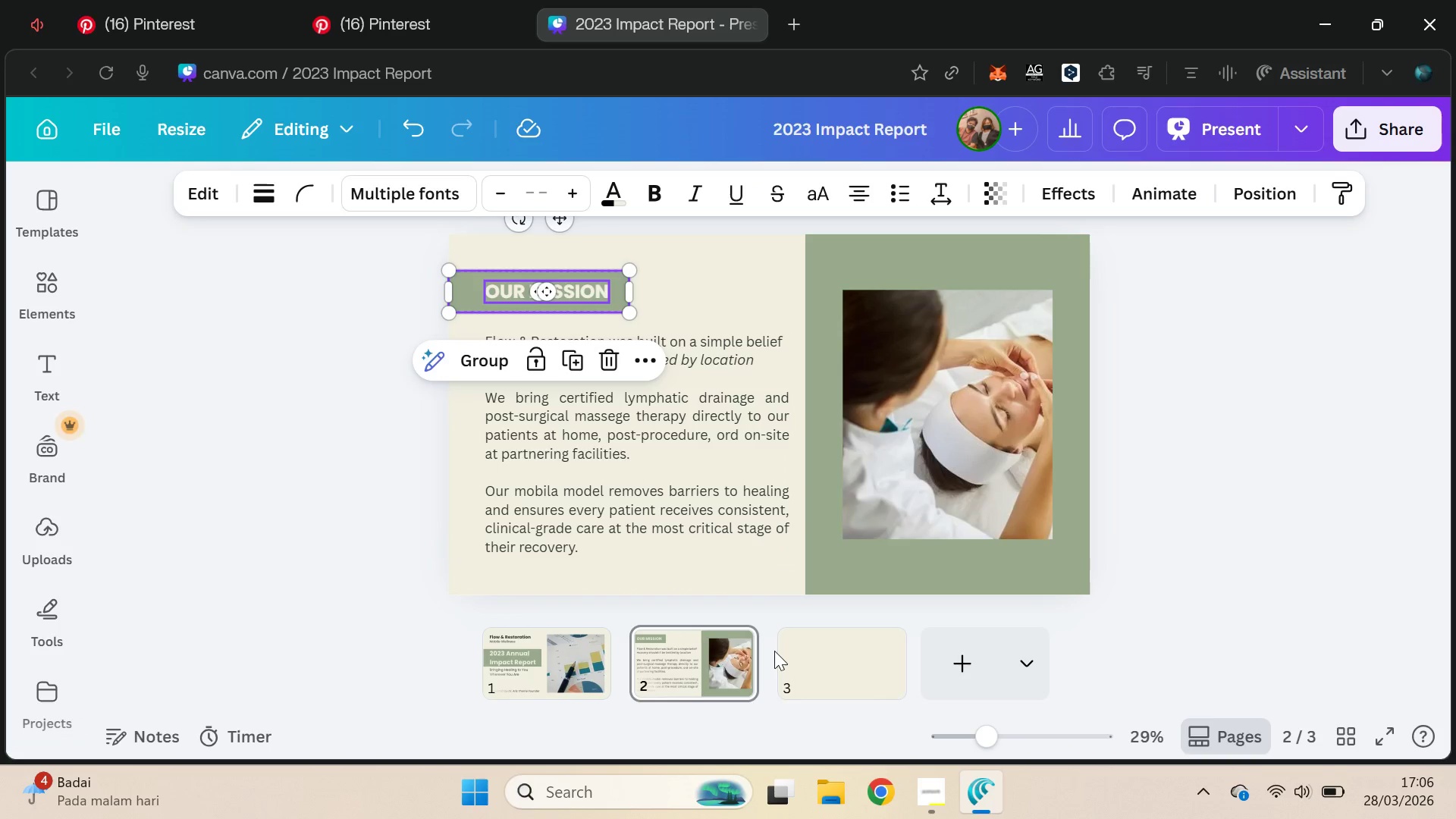 
left_click([800, 650])
 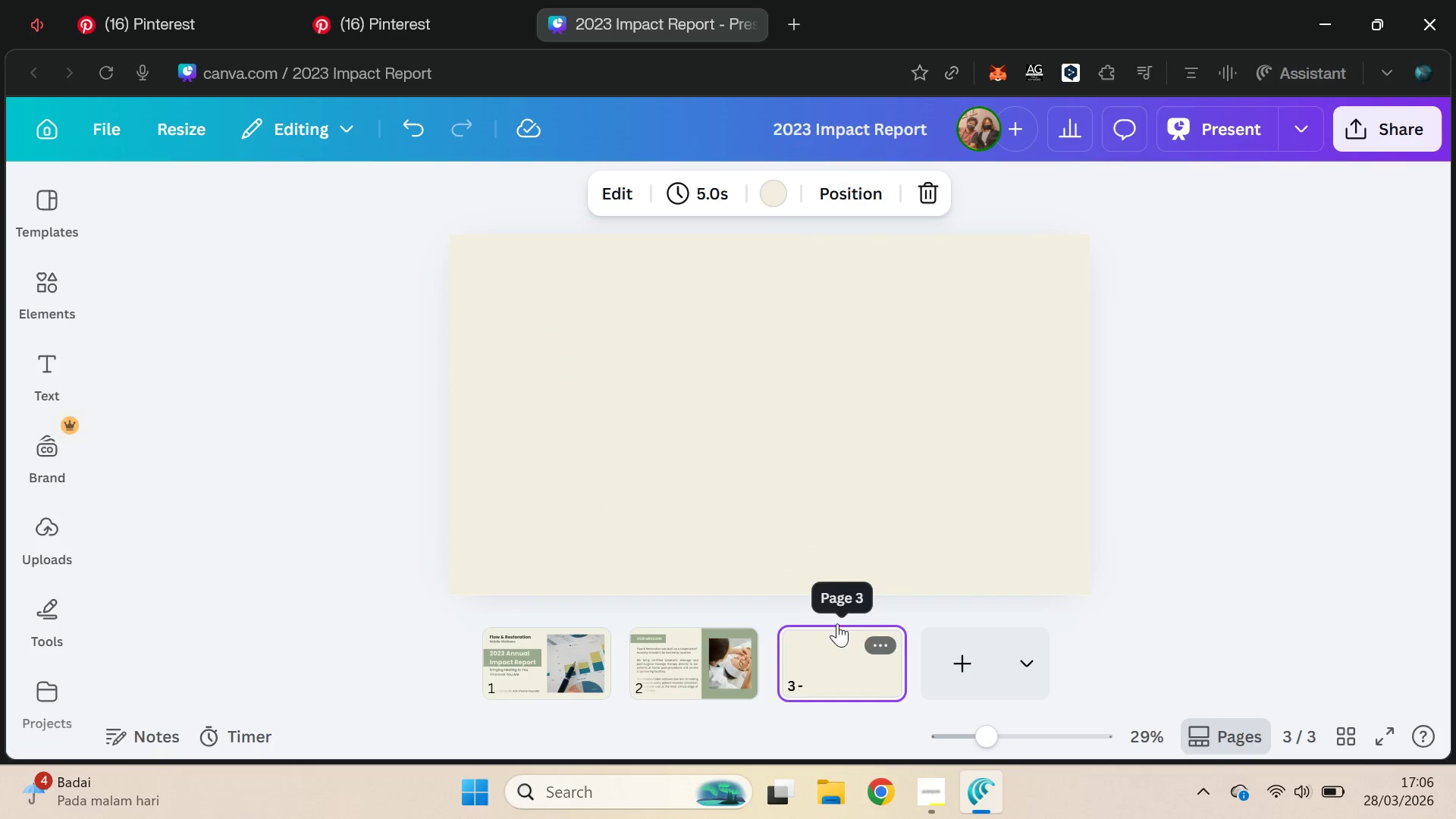 
key(Control+V)
 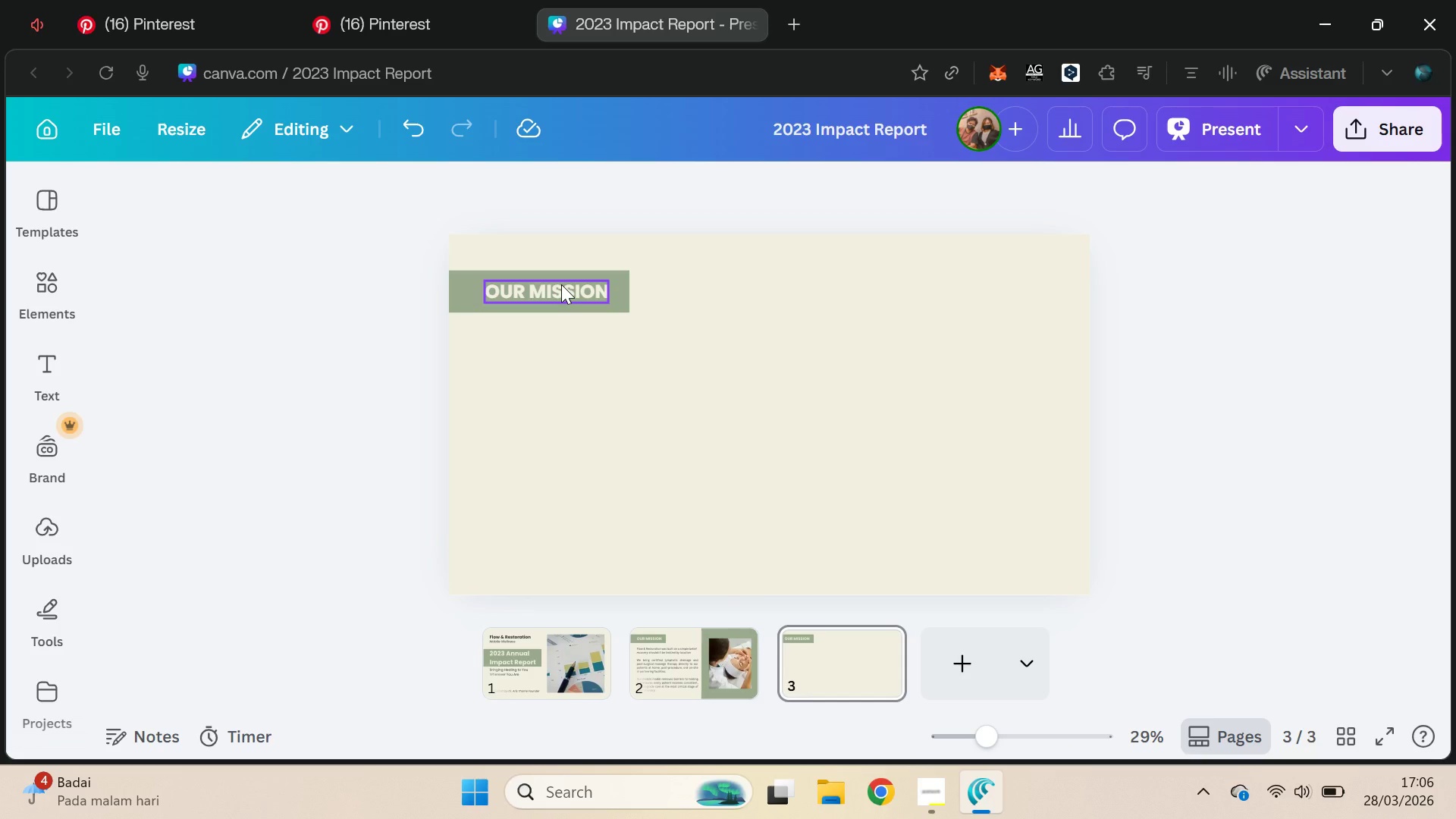 
double_click([561, 282])
 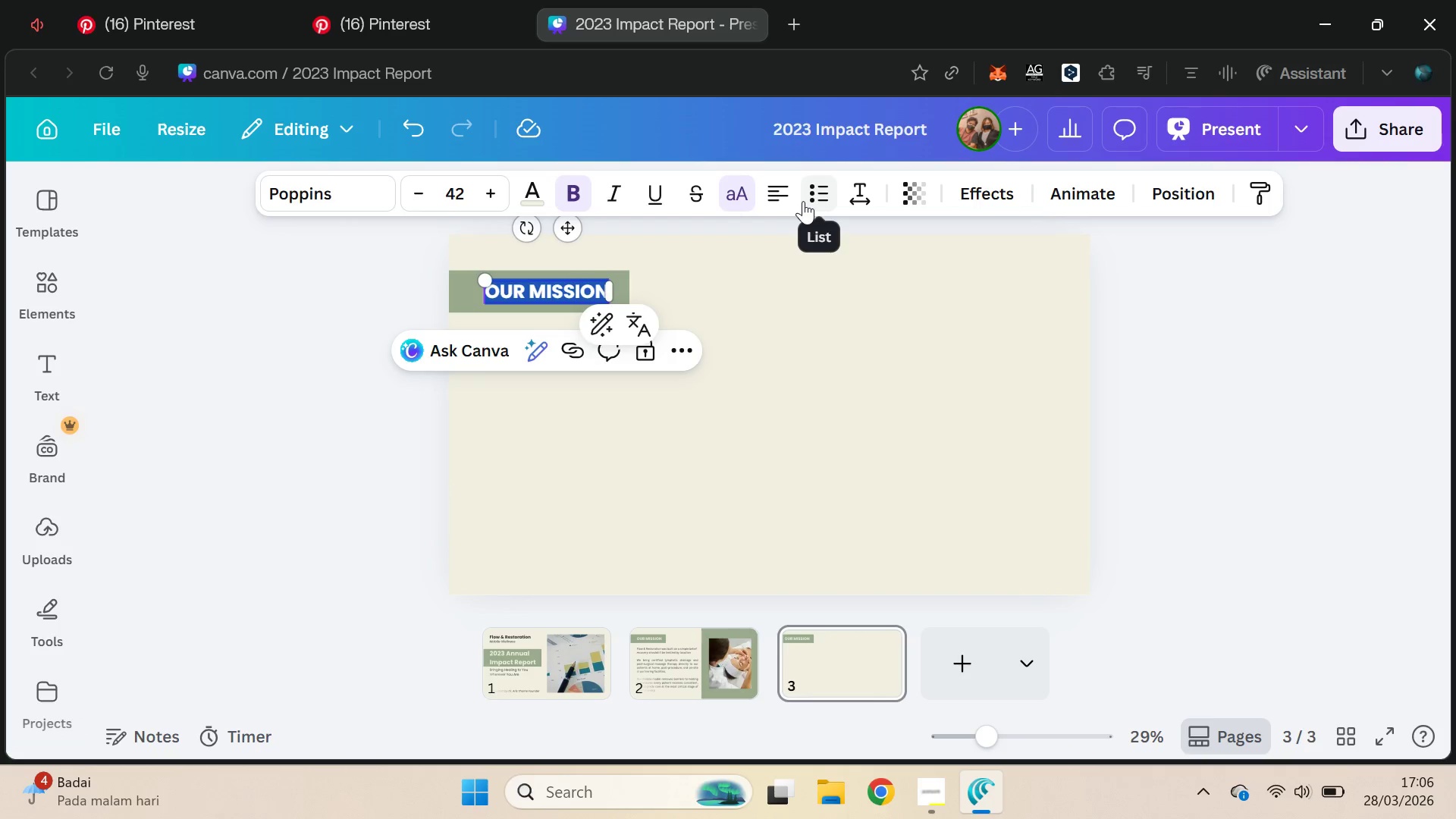 
type(What we offer )
key(Backspace)
 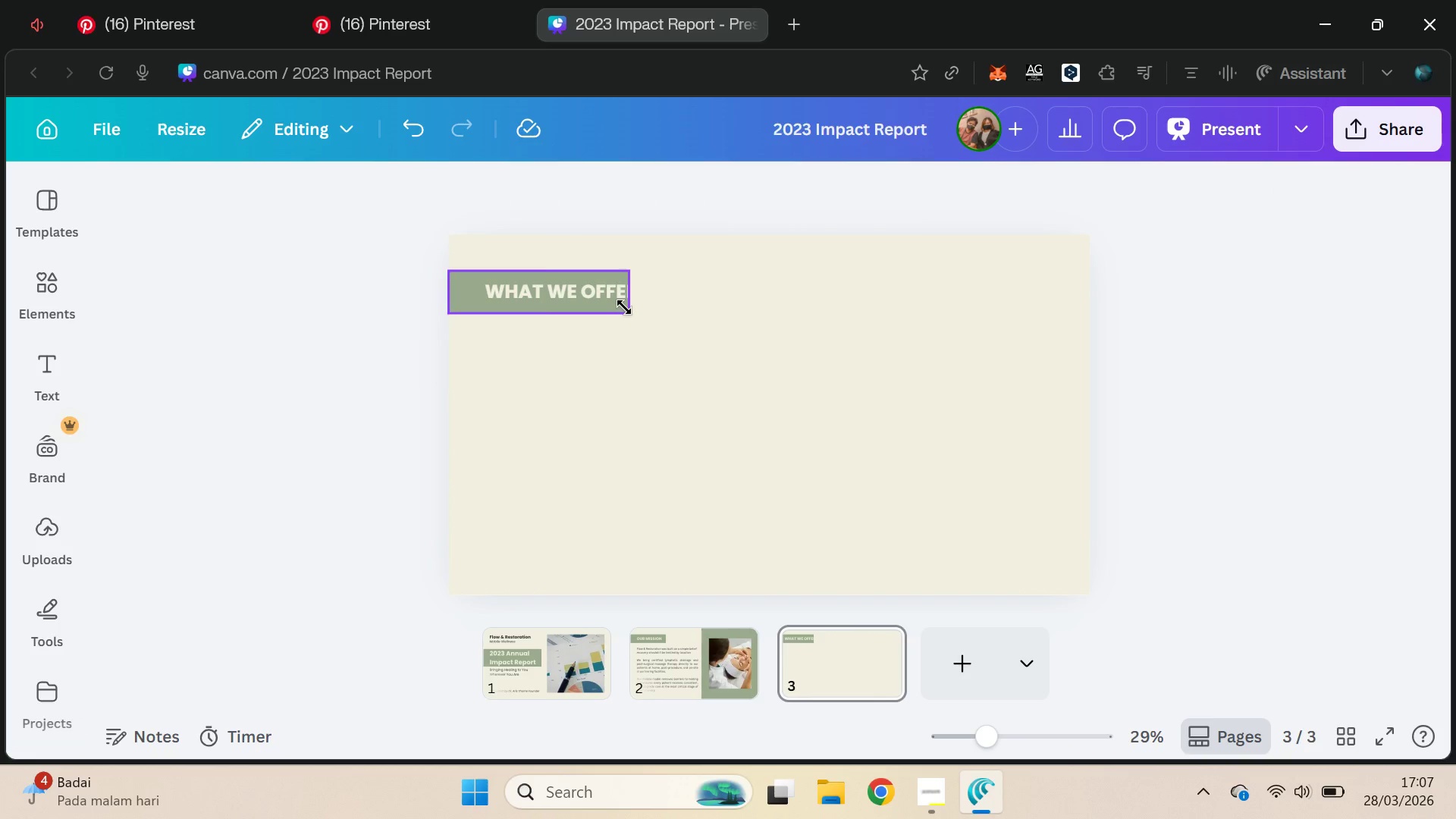 
left_click_drag(start_coordinate=[631, 293], to_coordinate=[654, 297])
 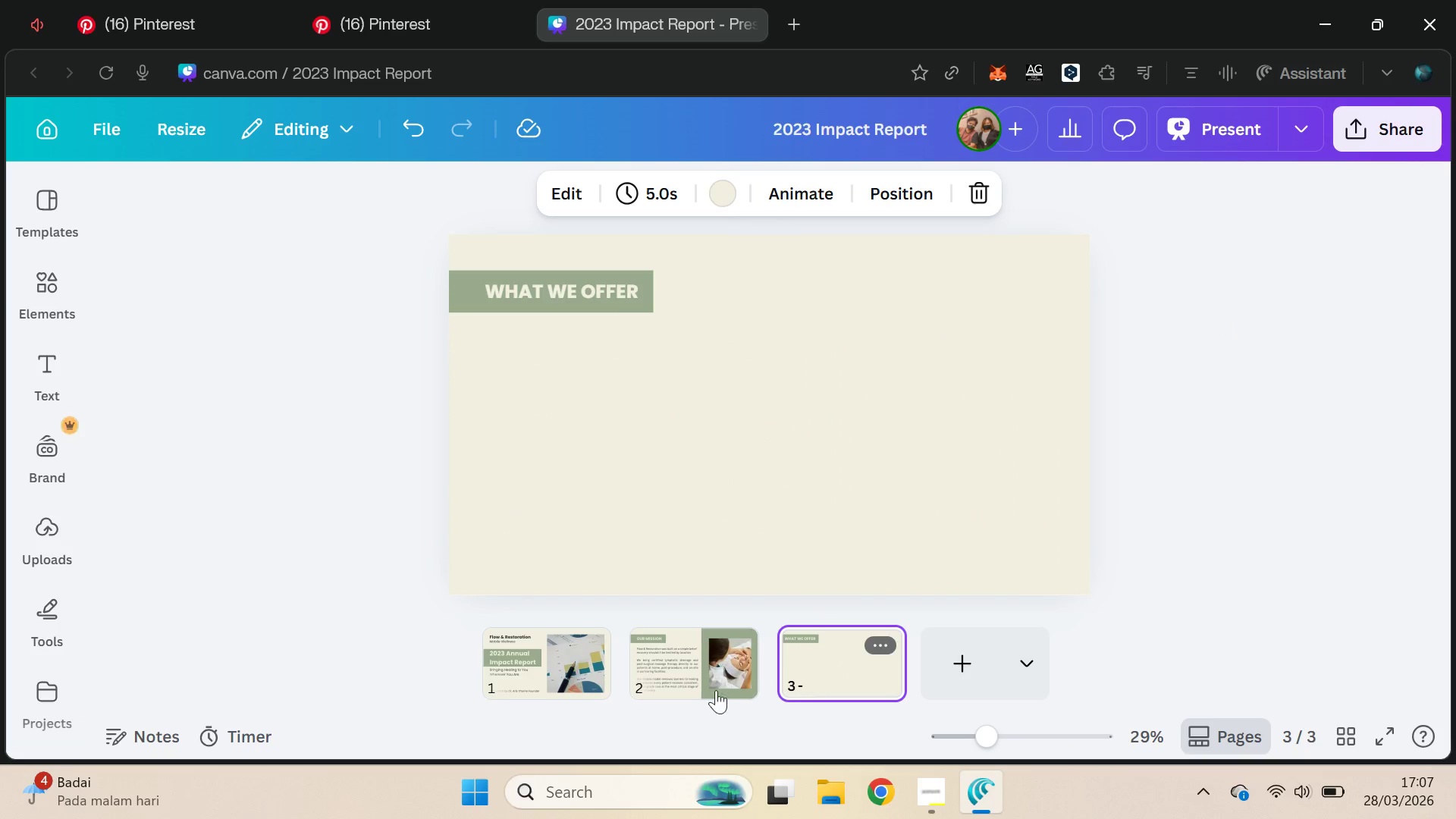 
wait(5.77)
 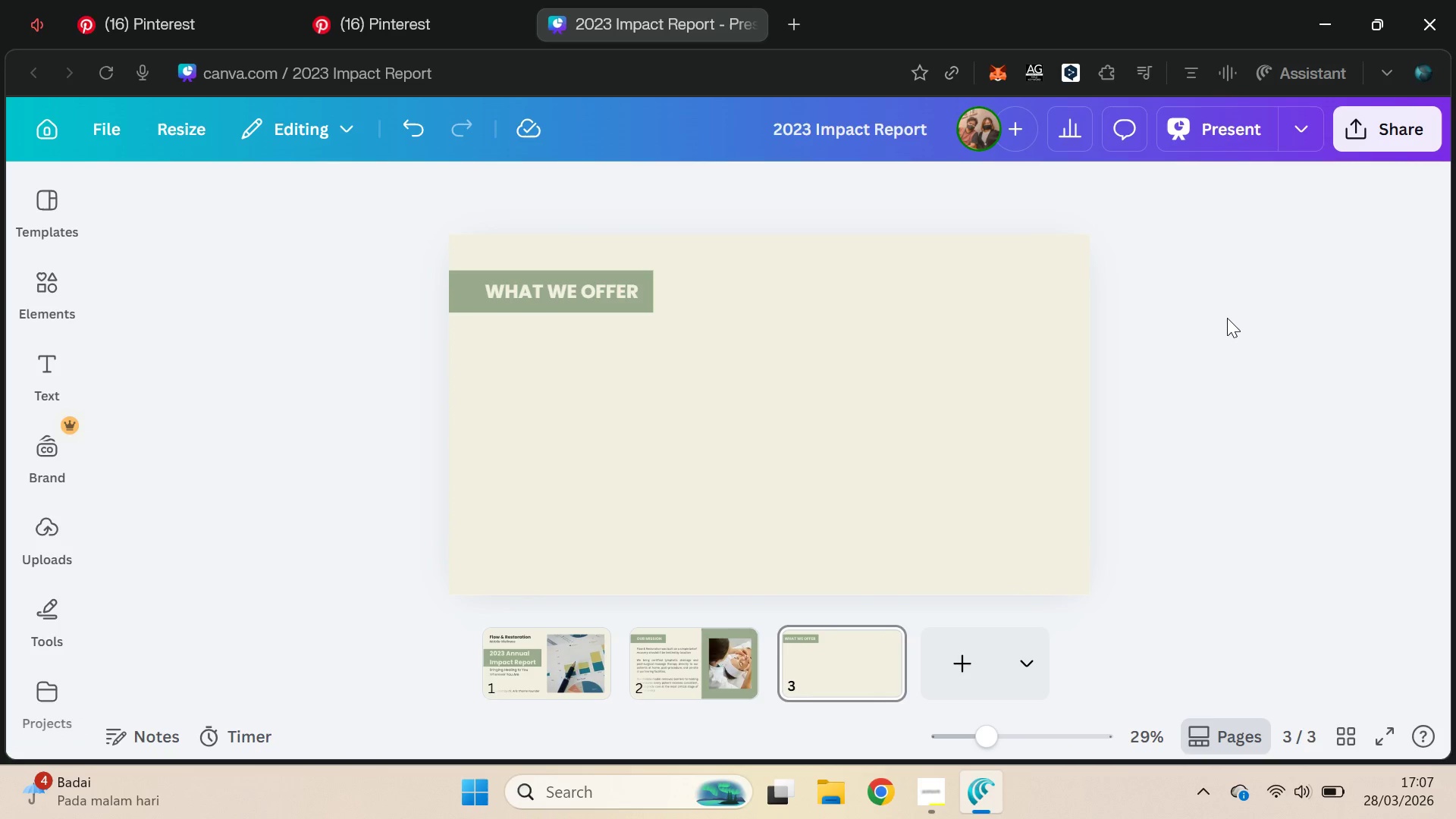 
left_click([702, 657])
 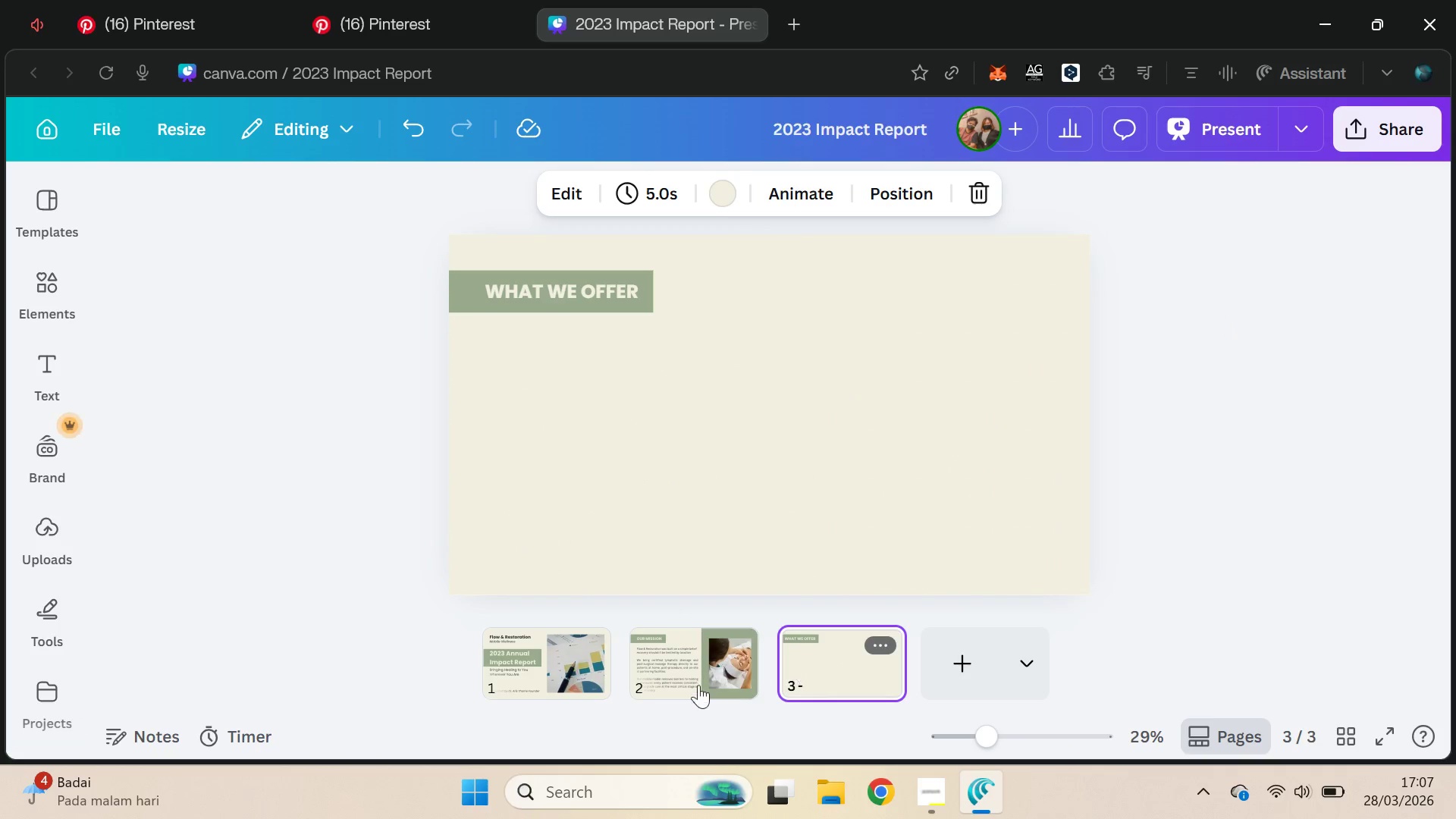 
left_click([488, 669])
 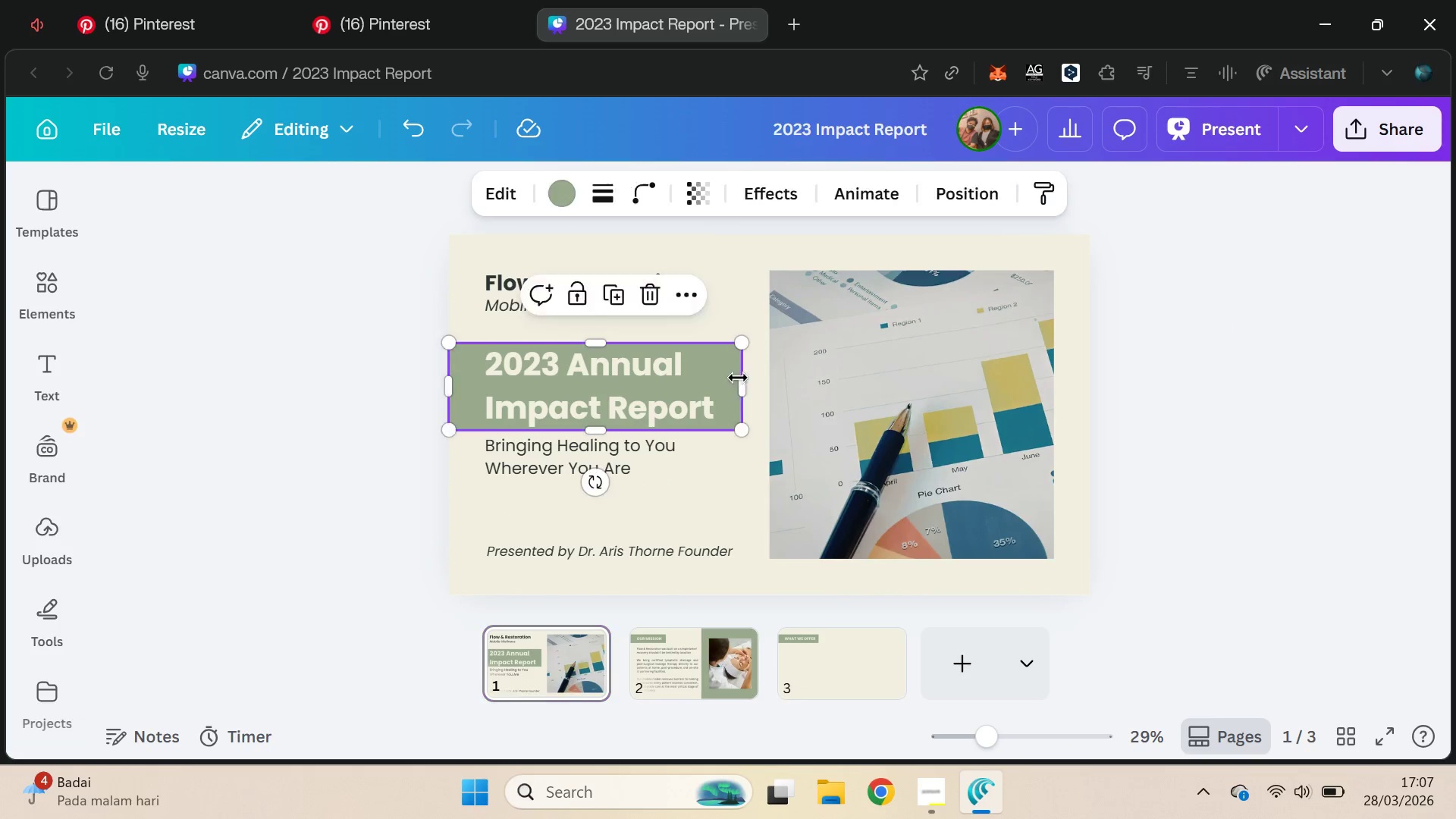 
left_click_drag(start_coordinate=[740, 386], to_coordinate=[730, 399])
 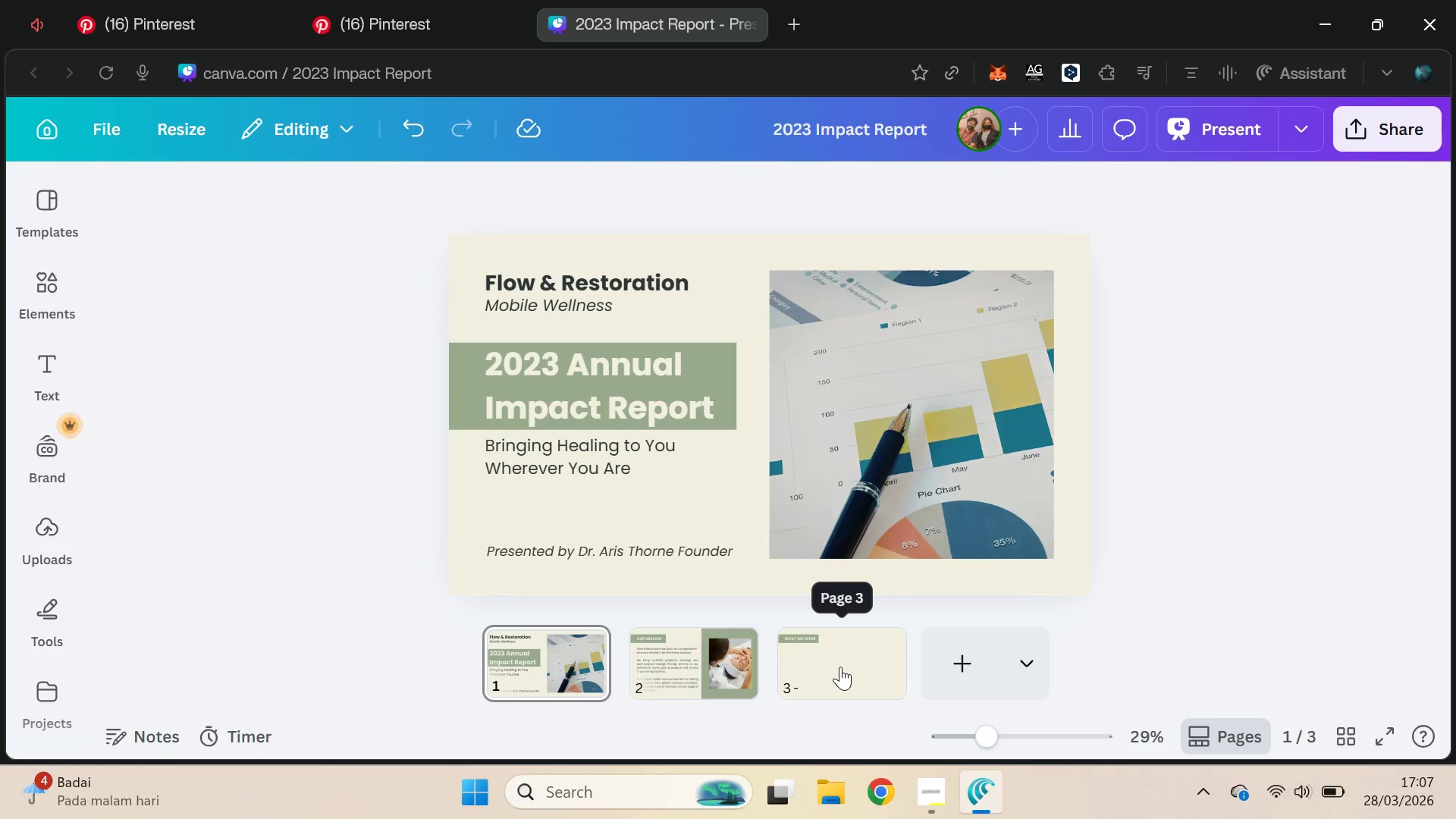 
left_click([840, 667])
 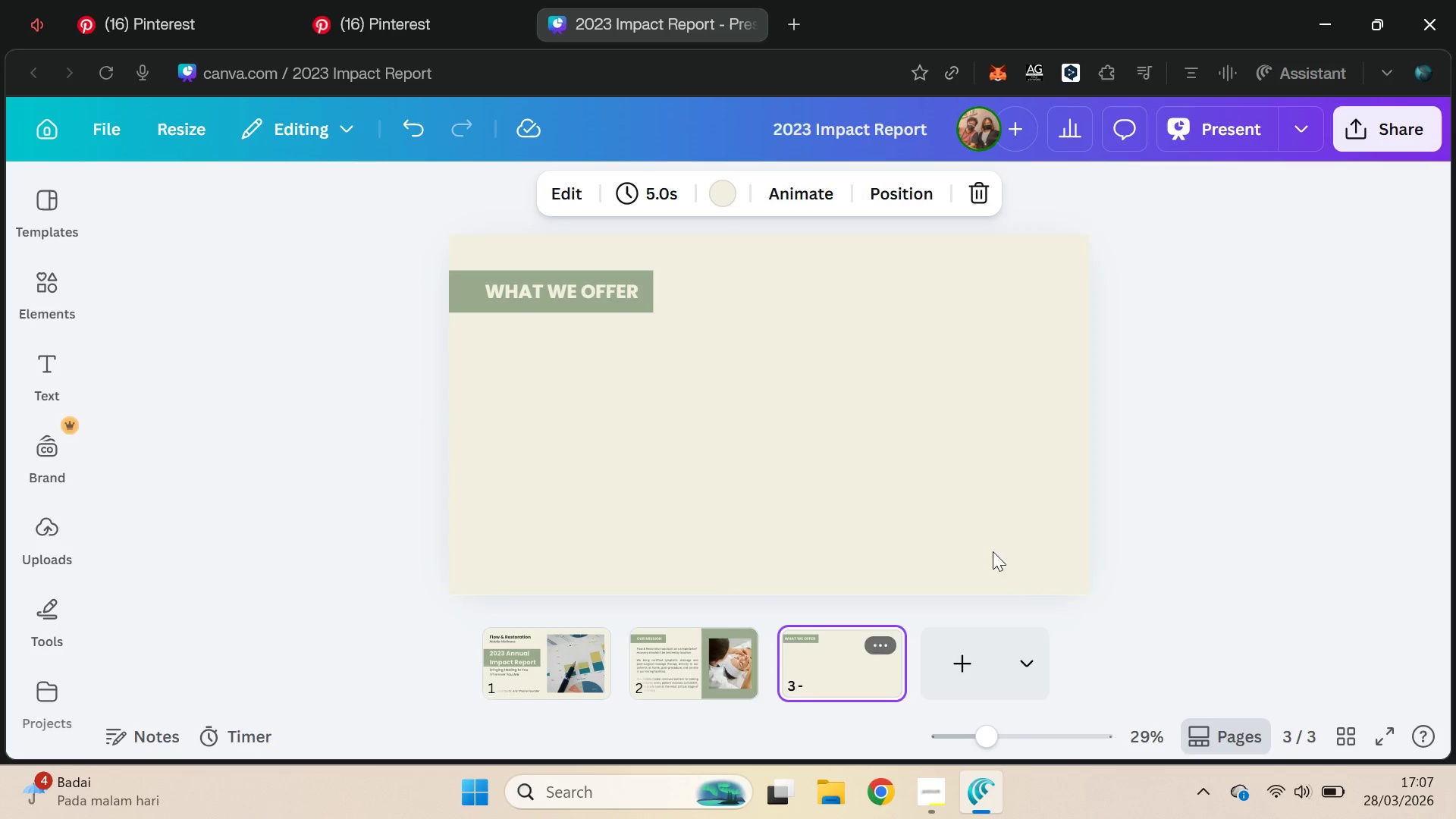 
left_click([1191, 422])
 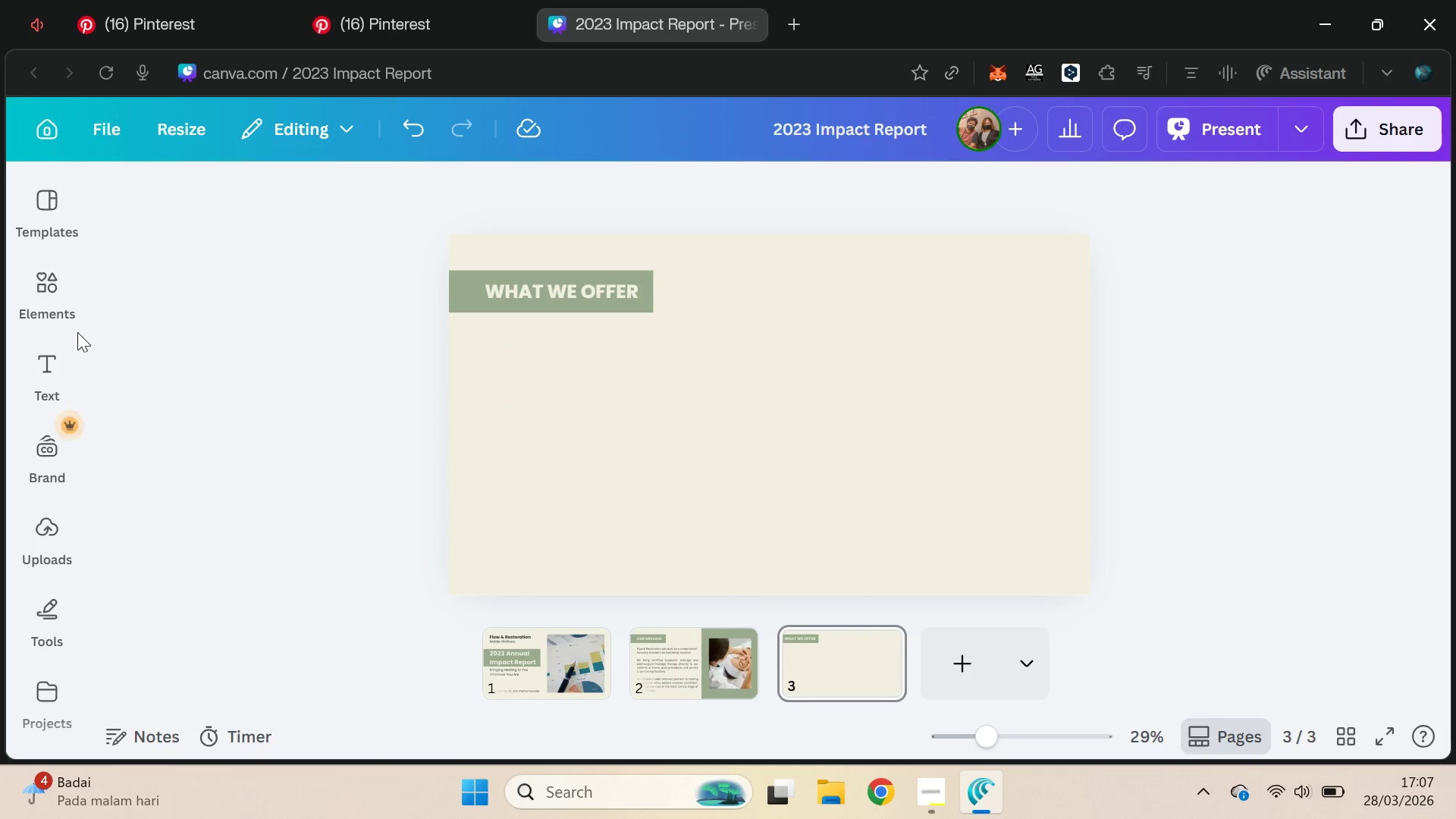 
wait(5.75)
 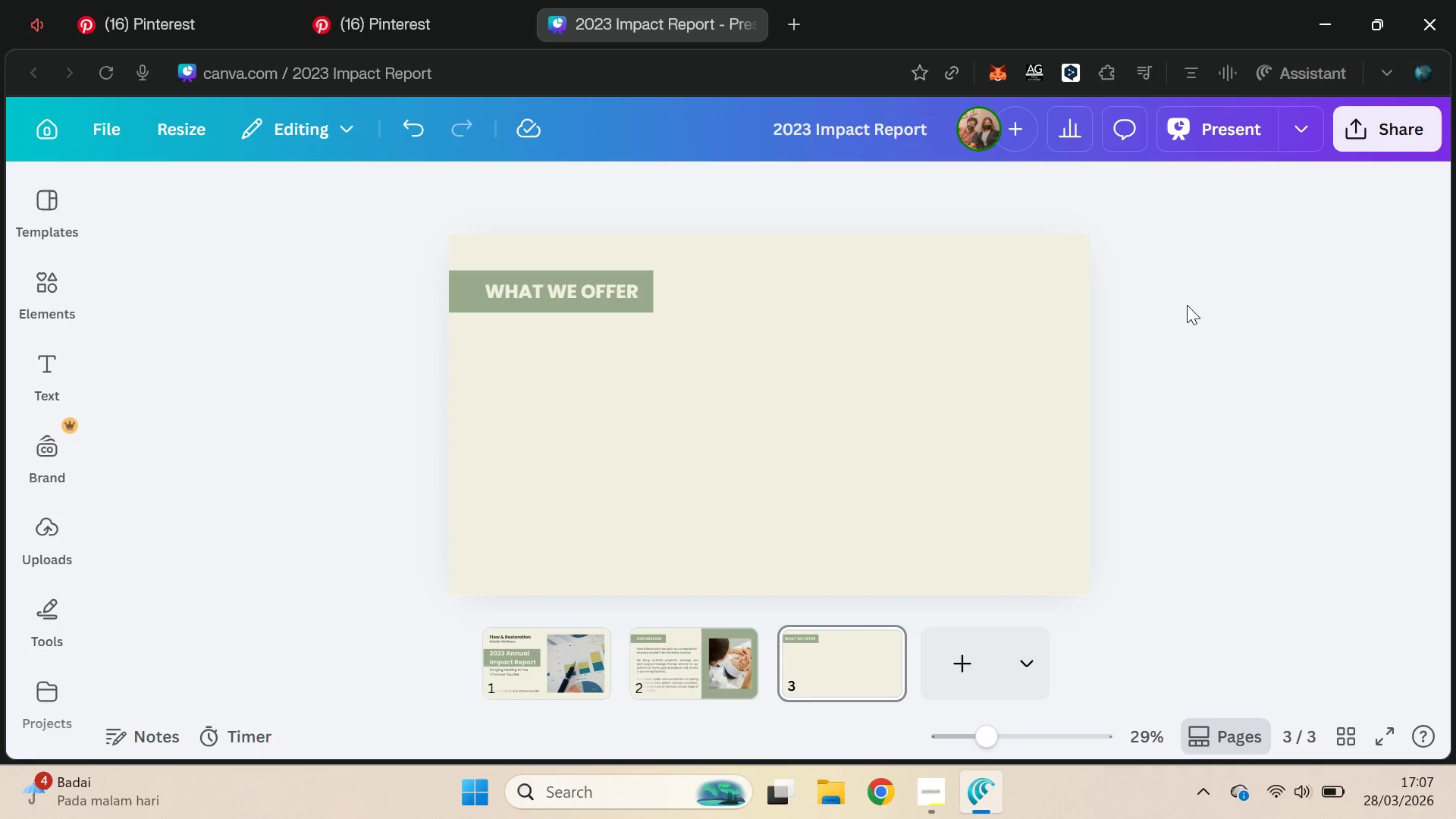 
left_click_drag(start_coordinate=[85, 447], to_coordinate=[83, 510])
 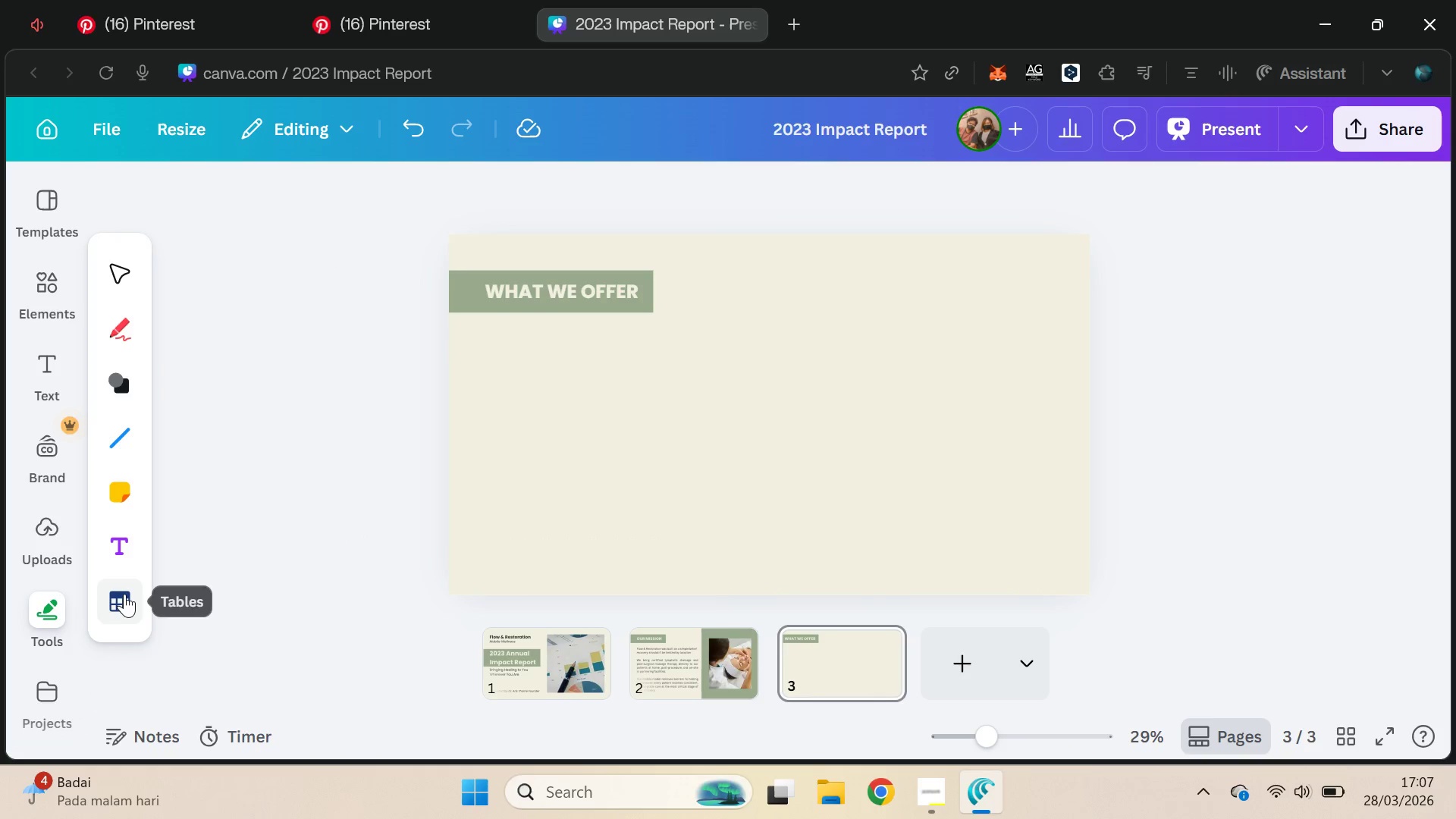 
left_click([124, 594])
 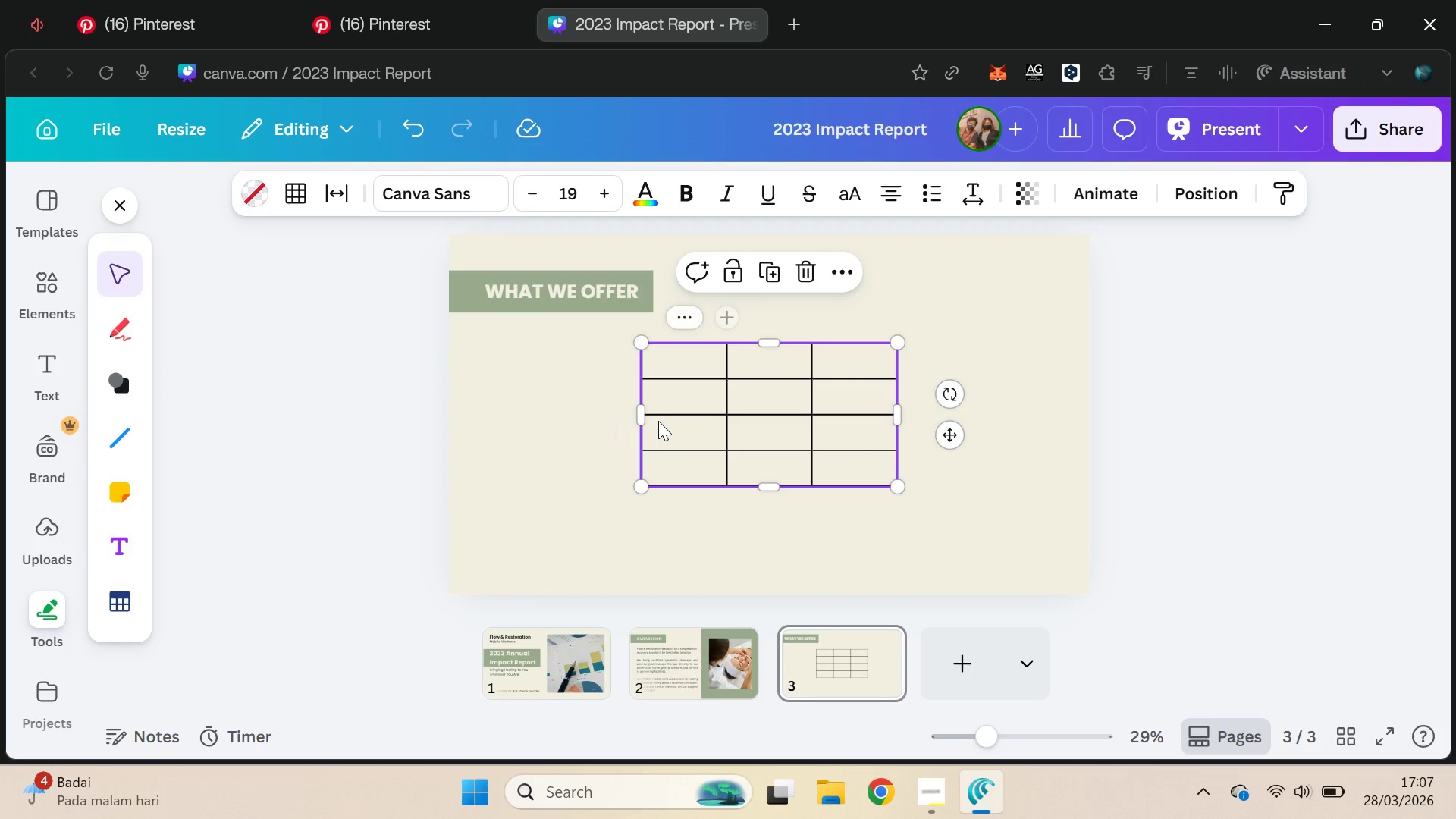 
left_click_drag(start_coordinate=[739, 419], to_coordinate=[736, 438])
 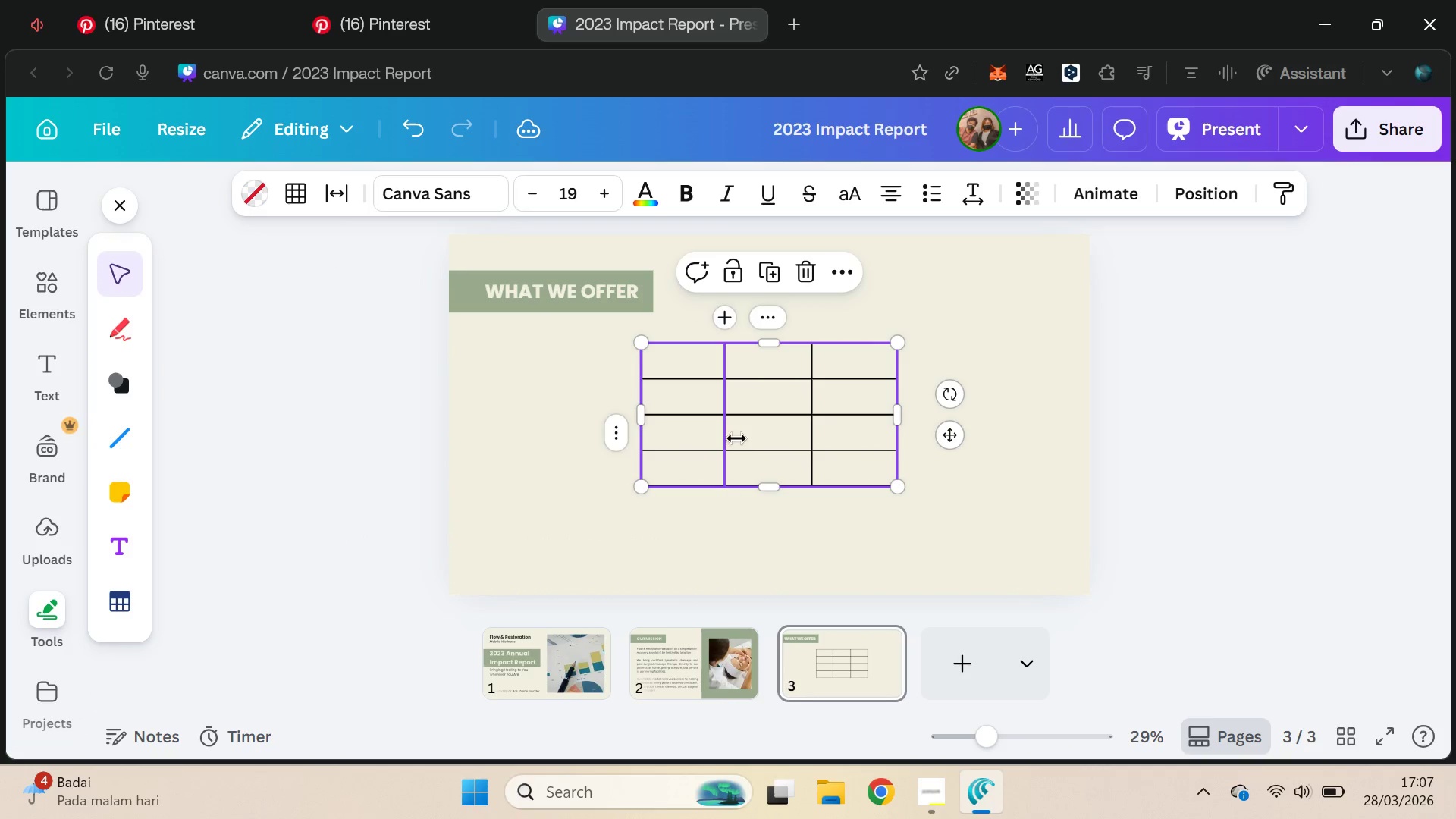 
key(Control+Z)
 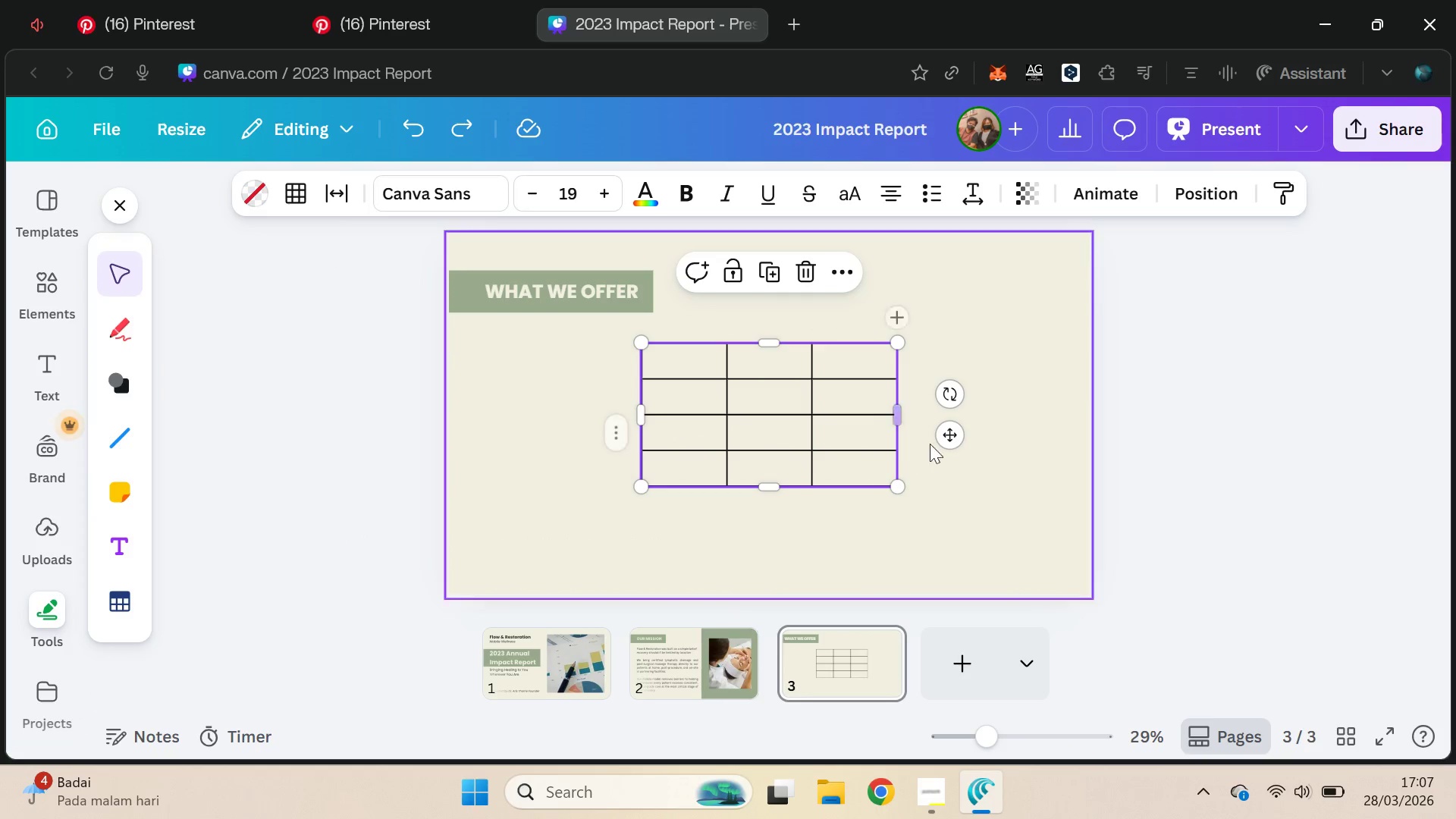 
left_click_drag(start_coordinate=[952, 431], to_coordinate=[796, 500])
 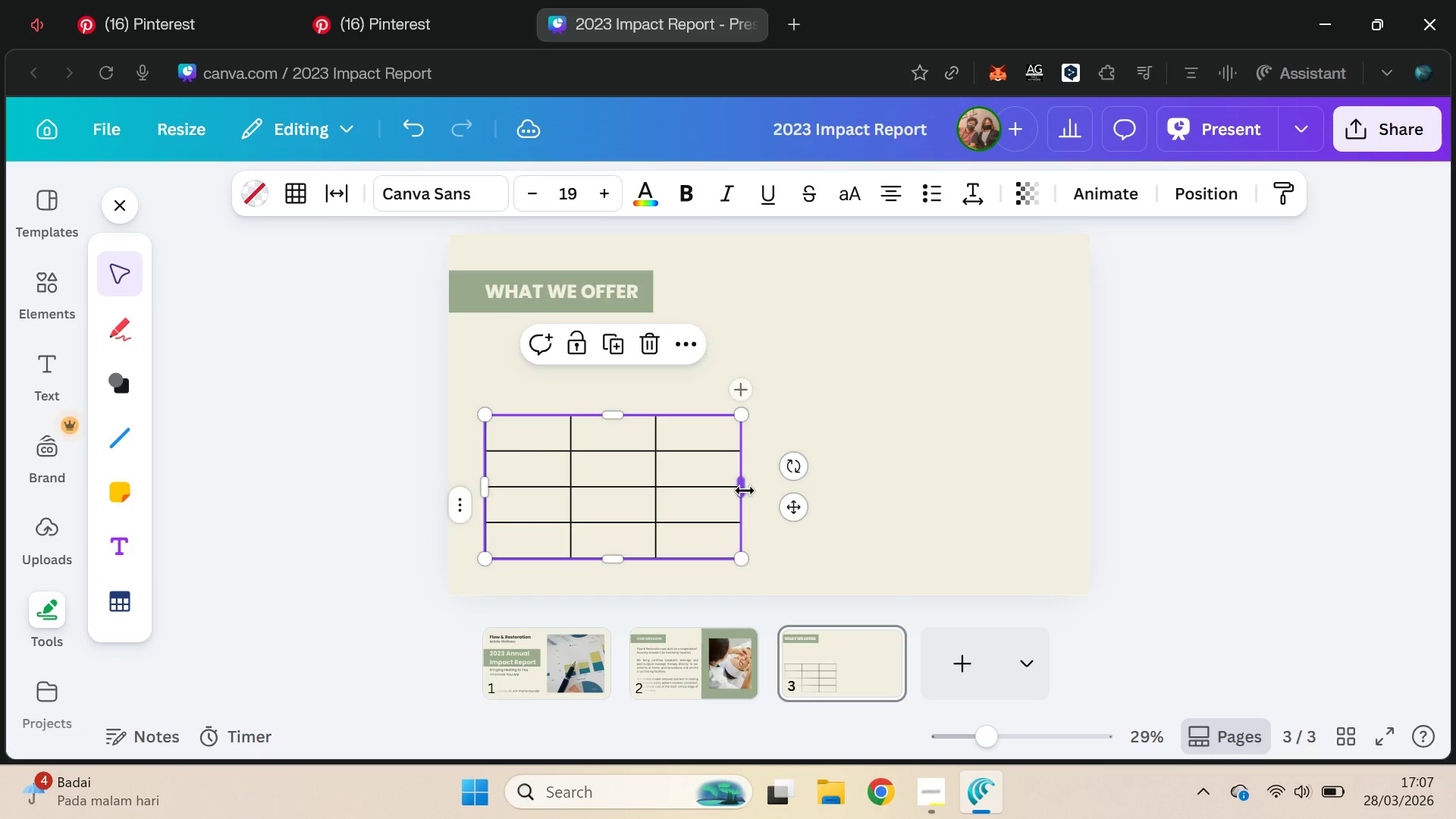 
left_click_drag(start_coordinate=[745, 490], to_coordinate=[1054, 481])
 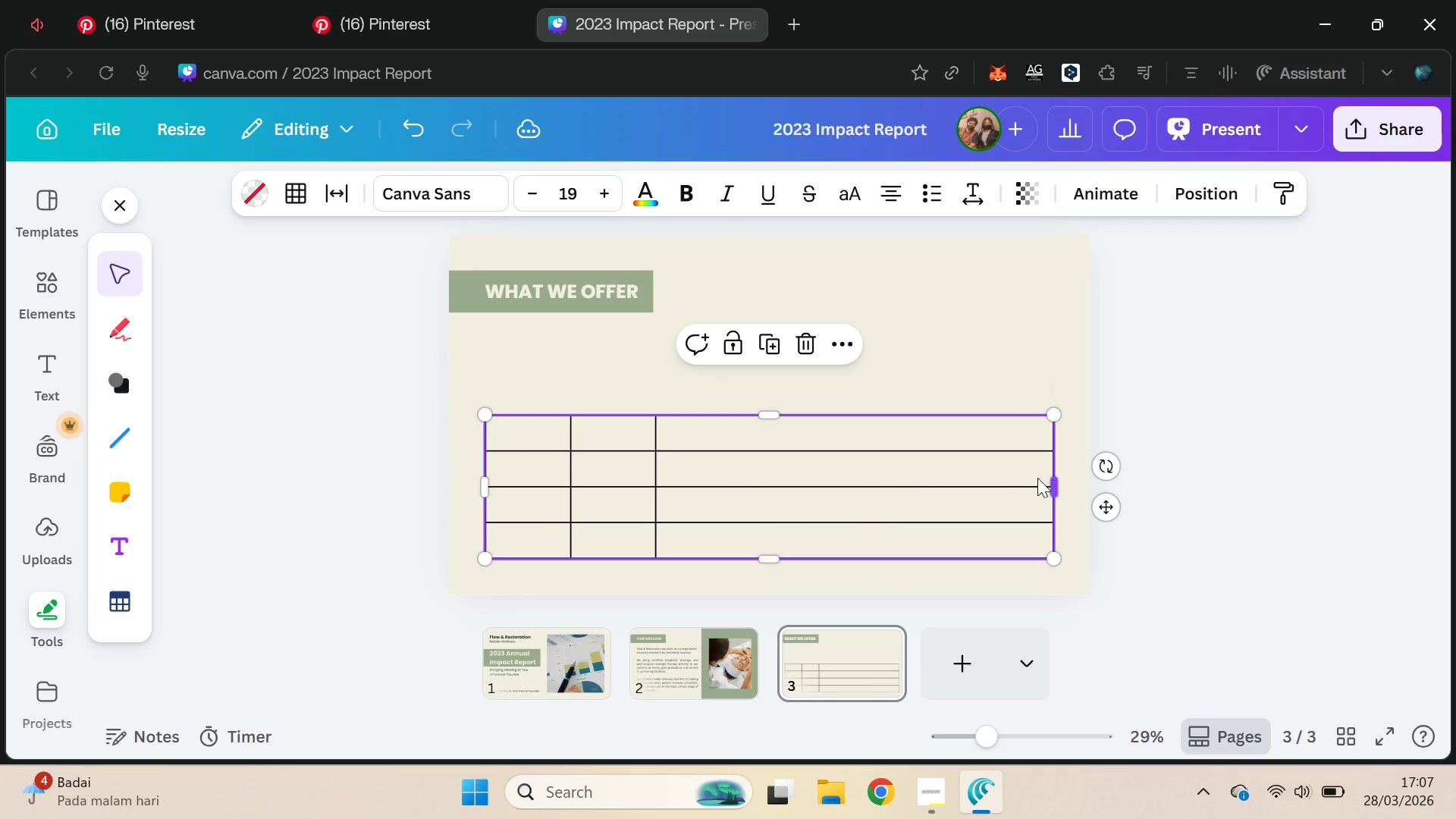 
key(Control+Z)
 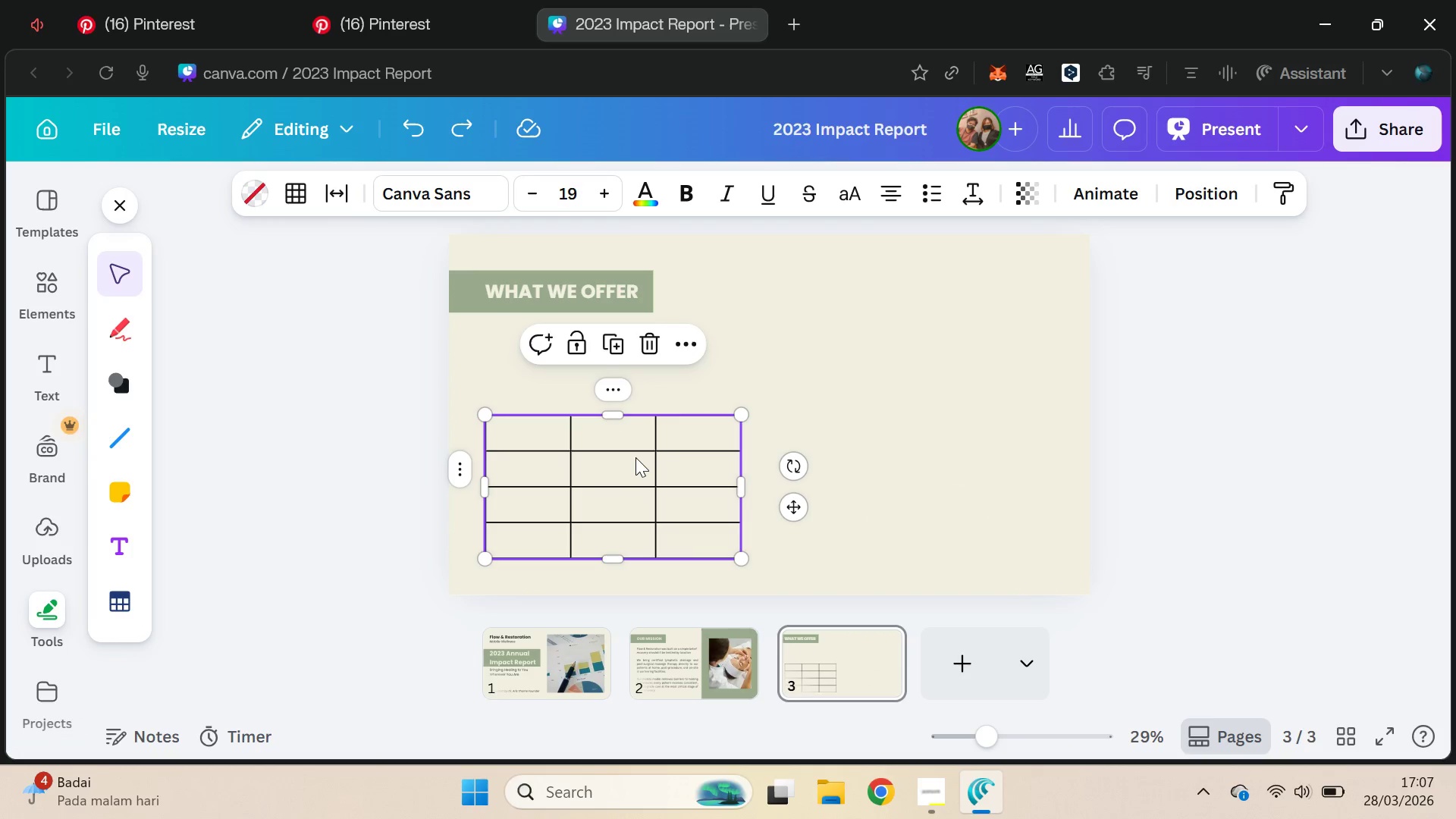 
wait(13.36)
 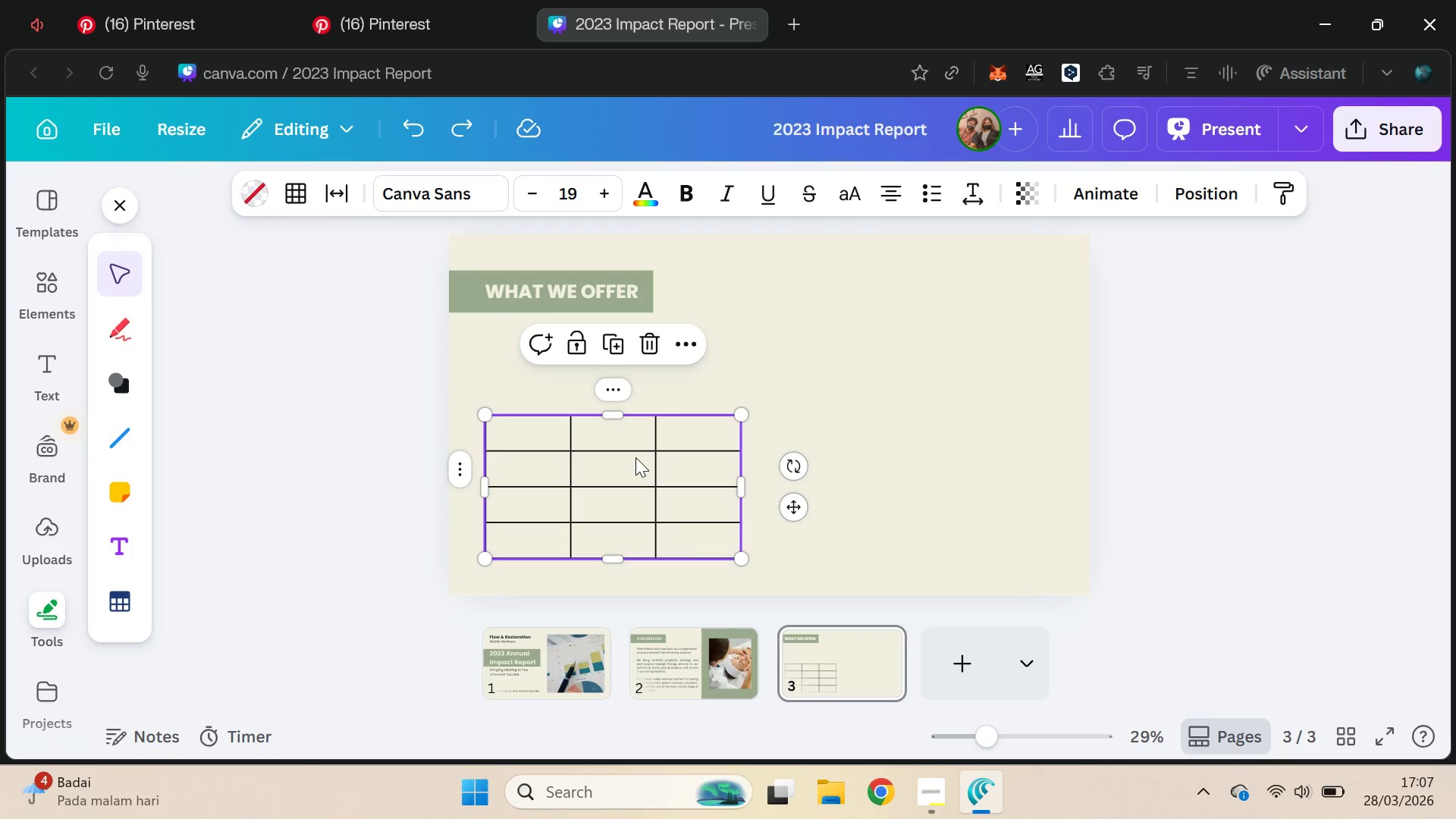 
left_click_drag(start_coordinate=[742, 485], to_coordinate=[1053, 465])
 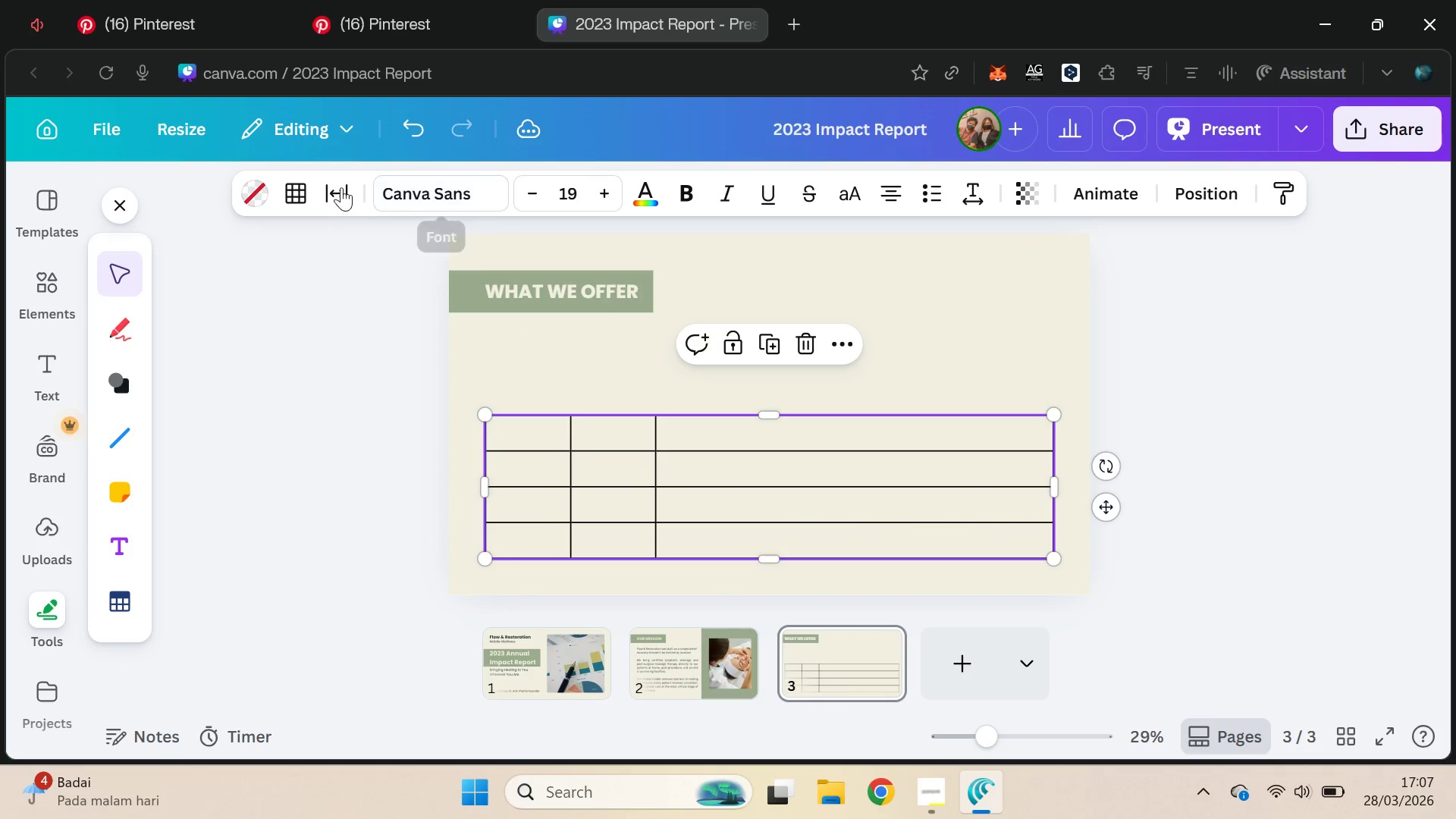 
mouse_move([359, 201])
 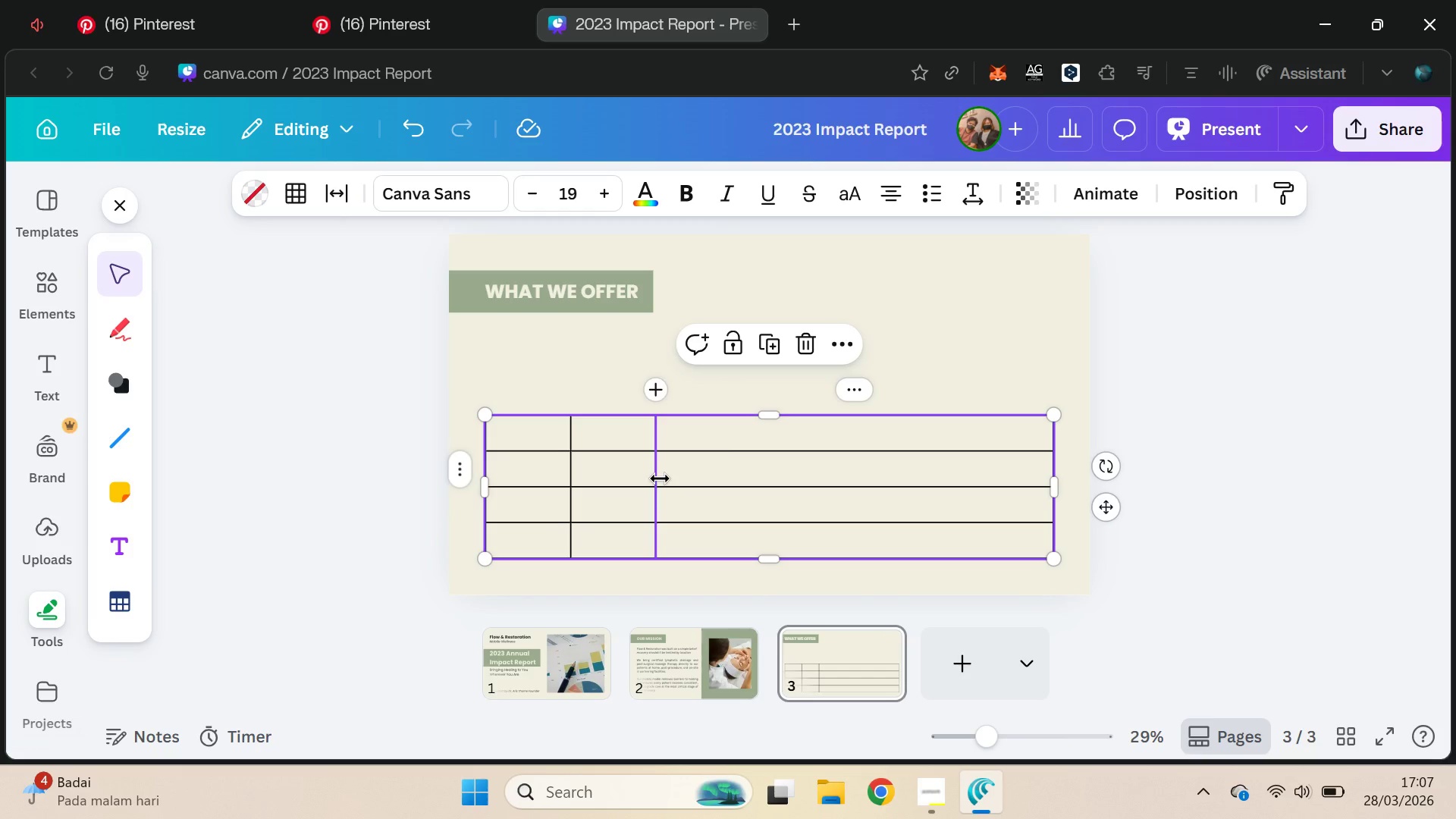 
double_click([659, 475])
 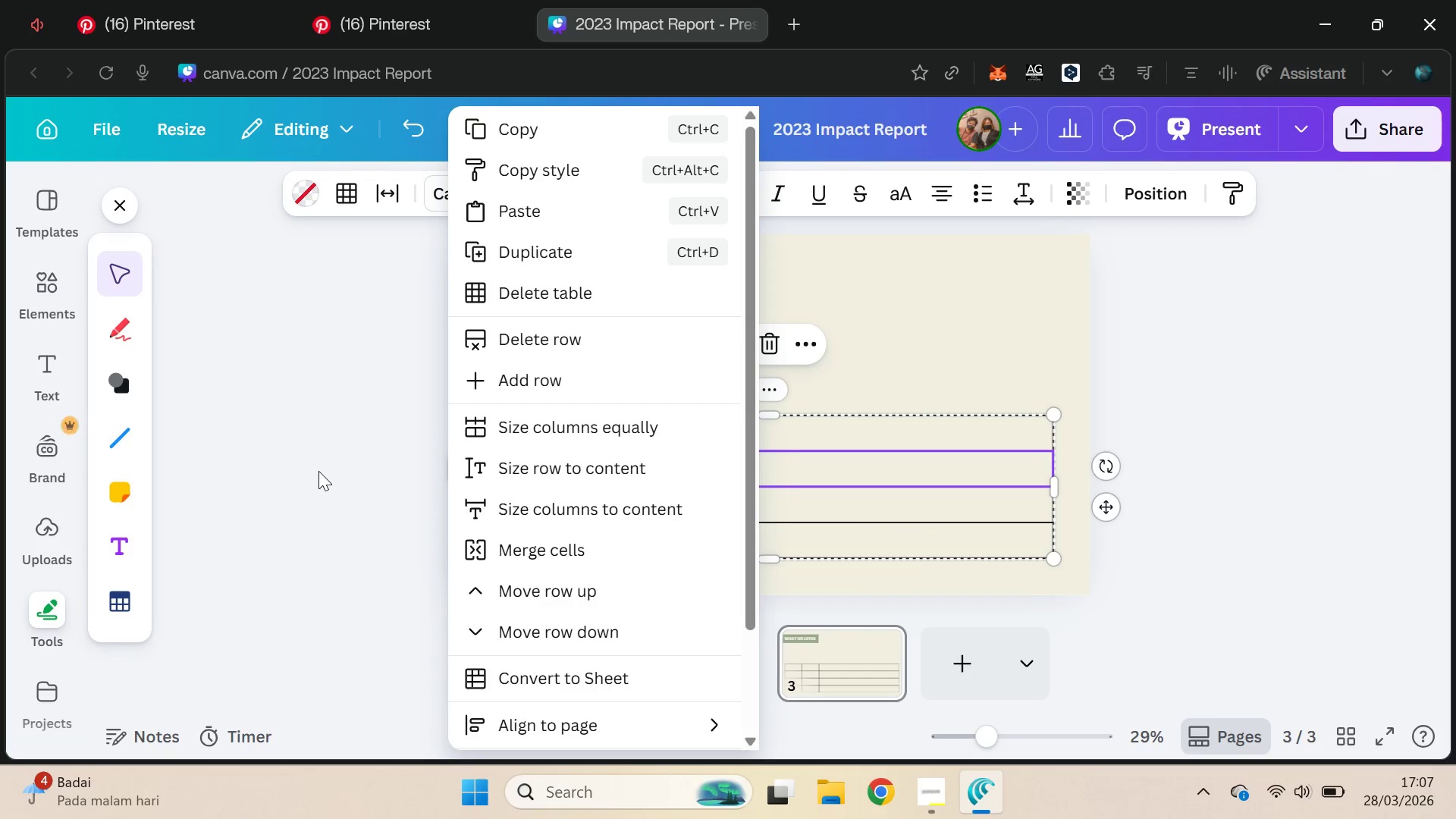 
wait(5.42)
 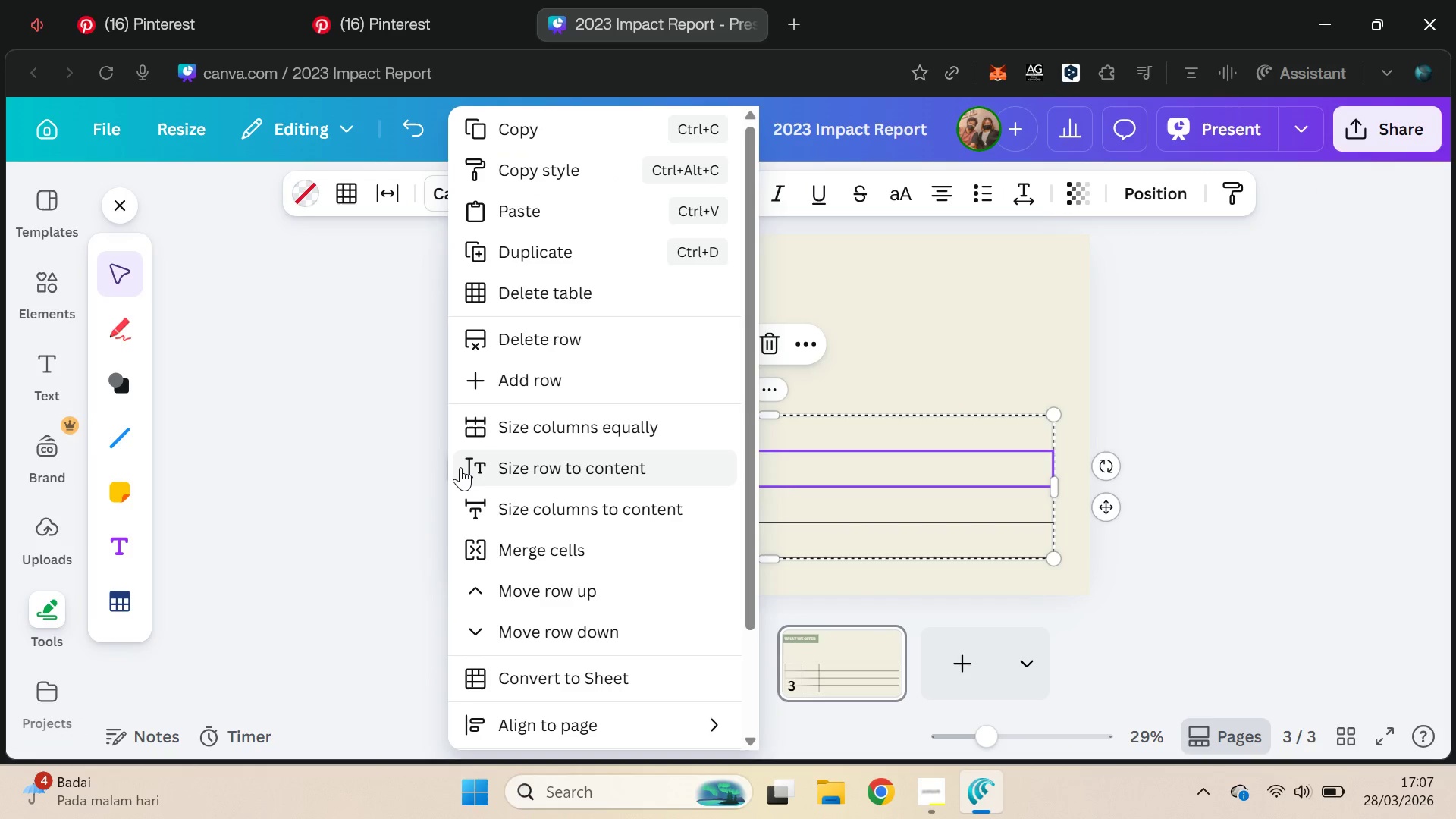 
left_click([755, 636])
 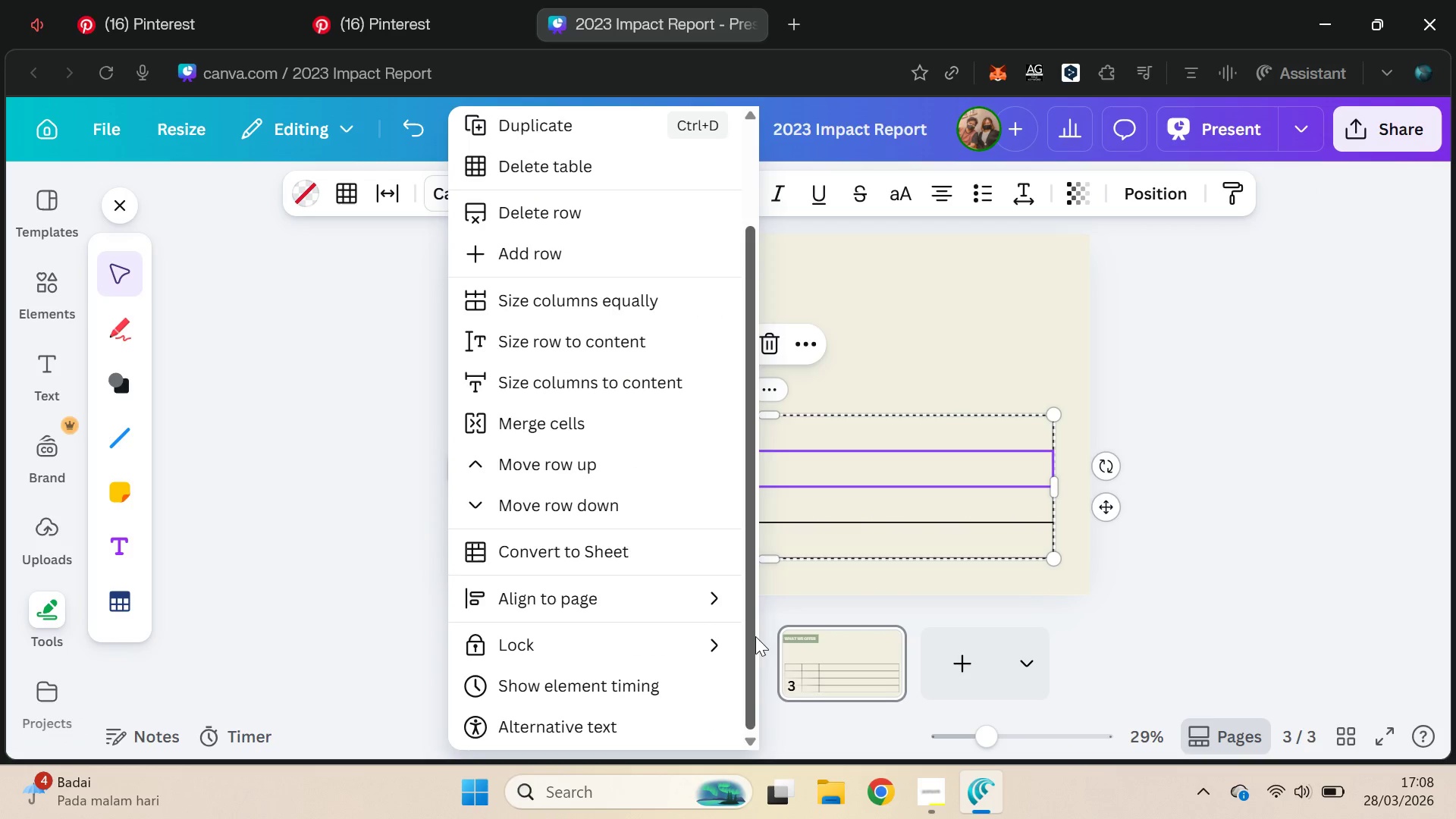 
left_click_drag(start_coordinate=[755, 635], to_coordinate=[765, 500])
 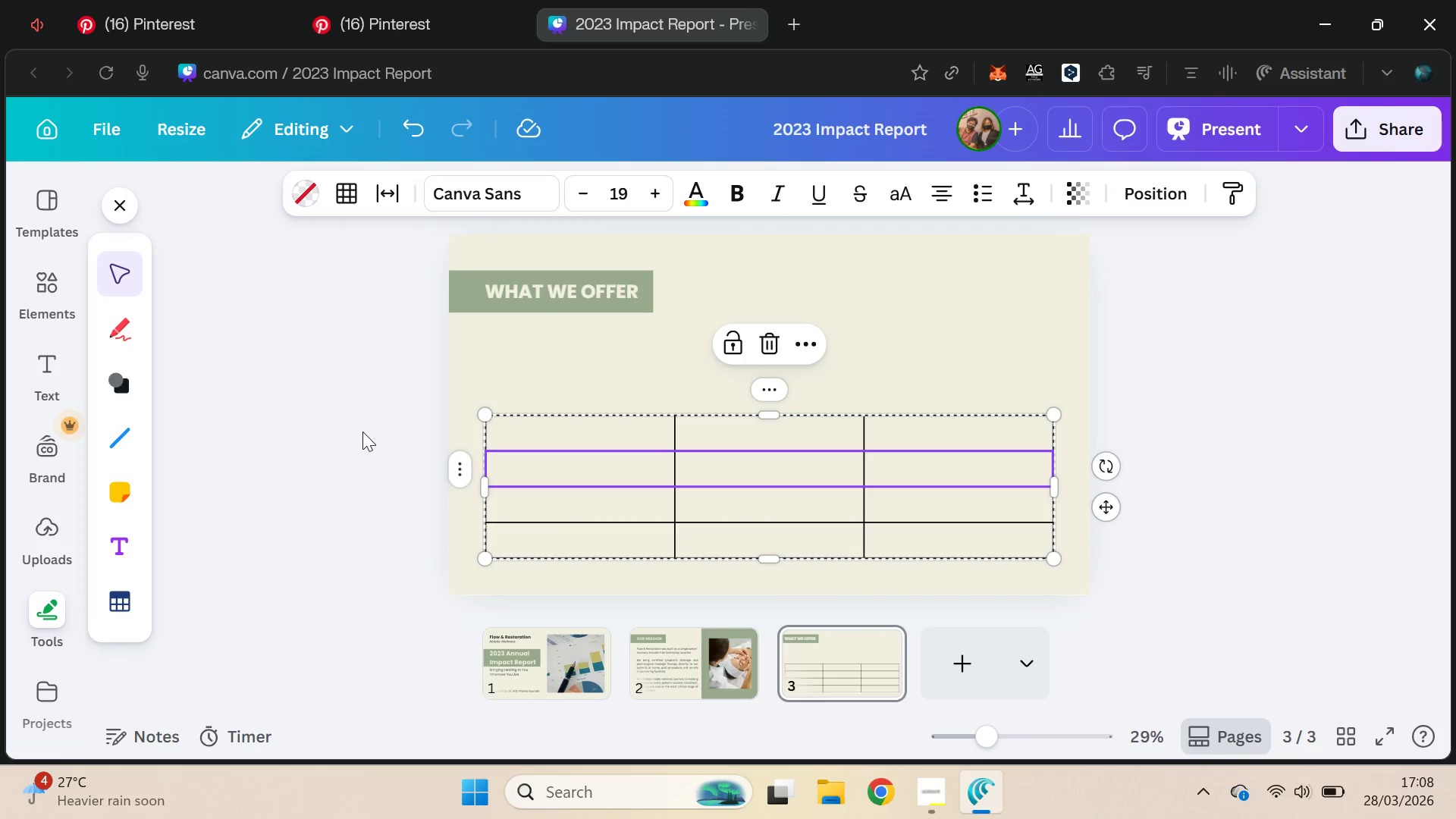 
left_click([615, 426])
 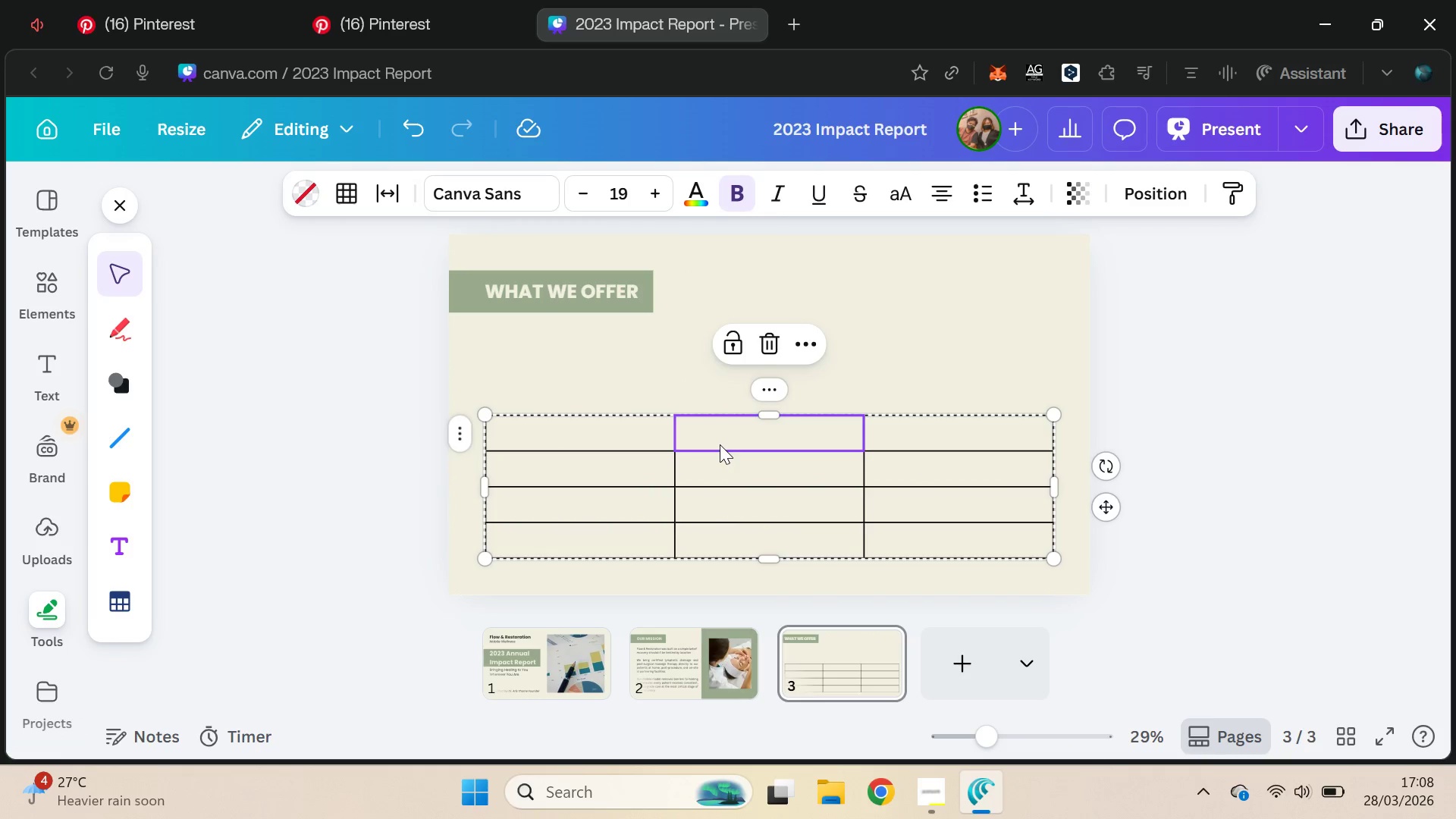 
double_click([719, 433])
 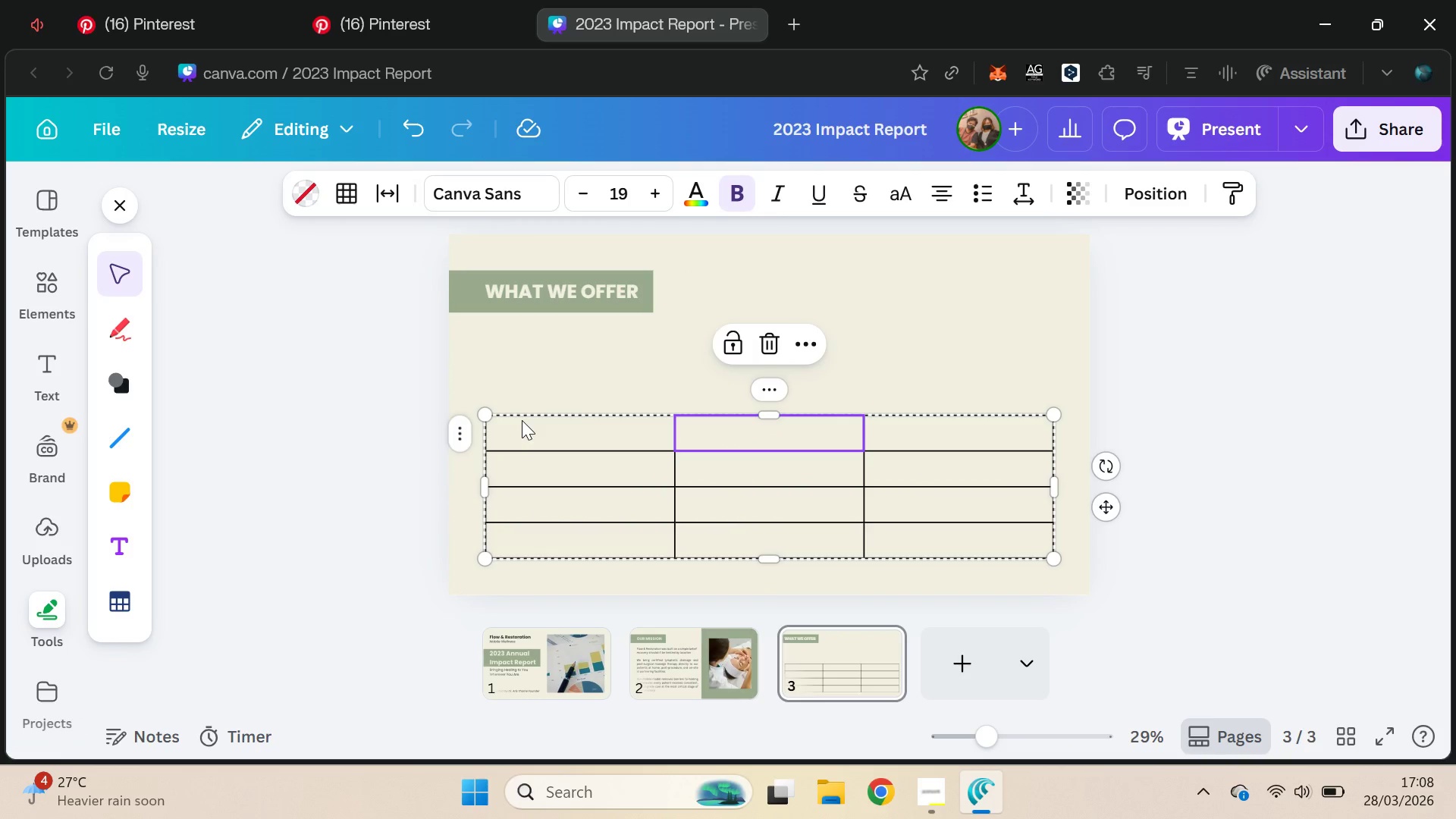 
left_click_drag(start_coordinate=[403, 430], to_coordinate=[1022, 538])
 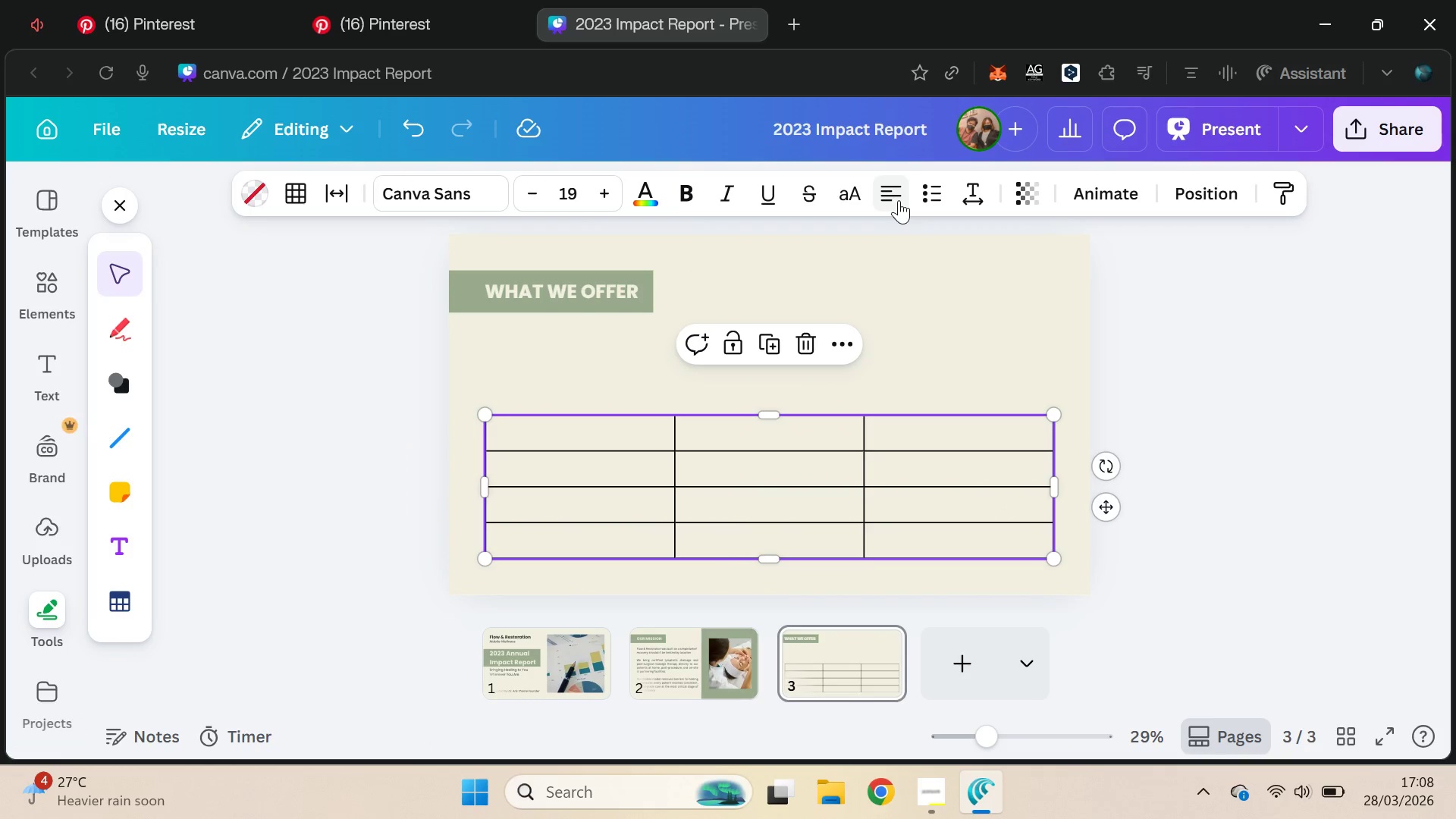 
left_click([359, 373])
 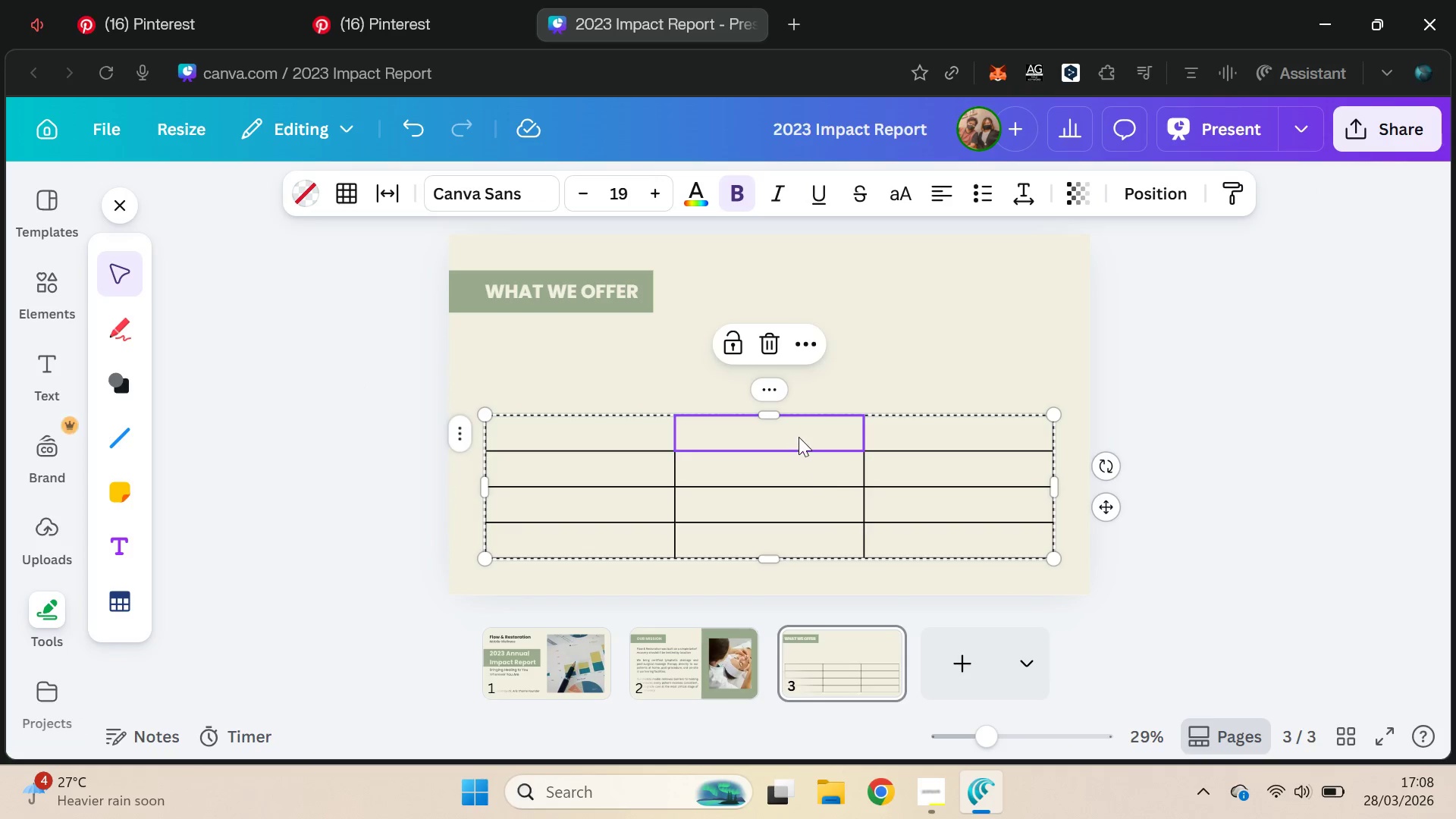 
left_click([799, 436])
 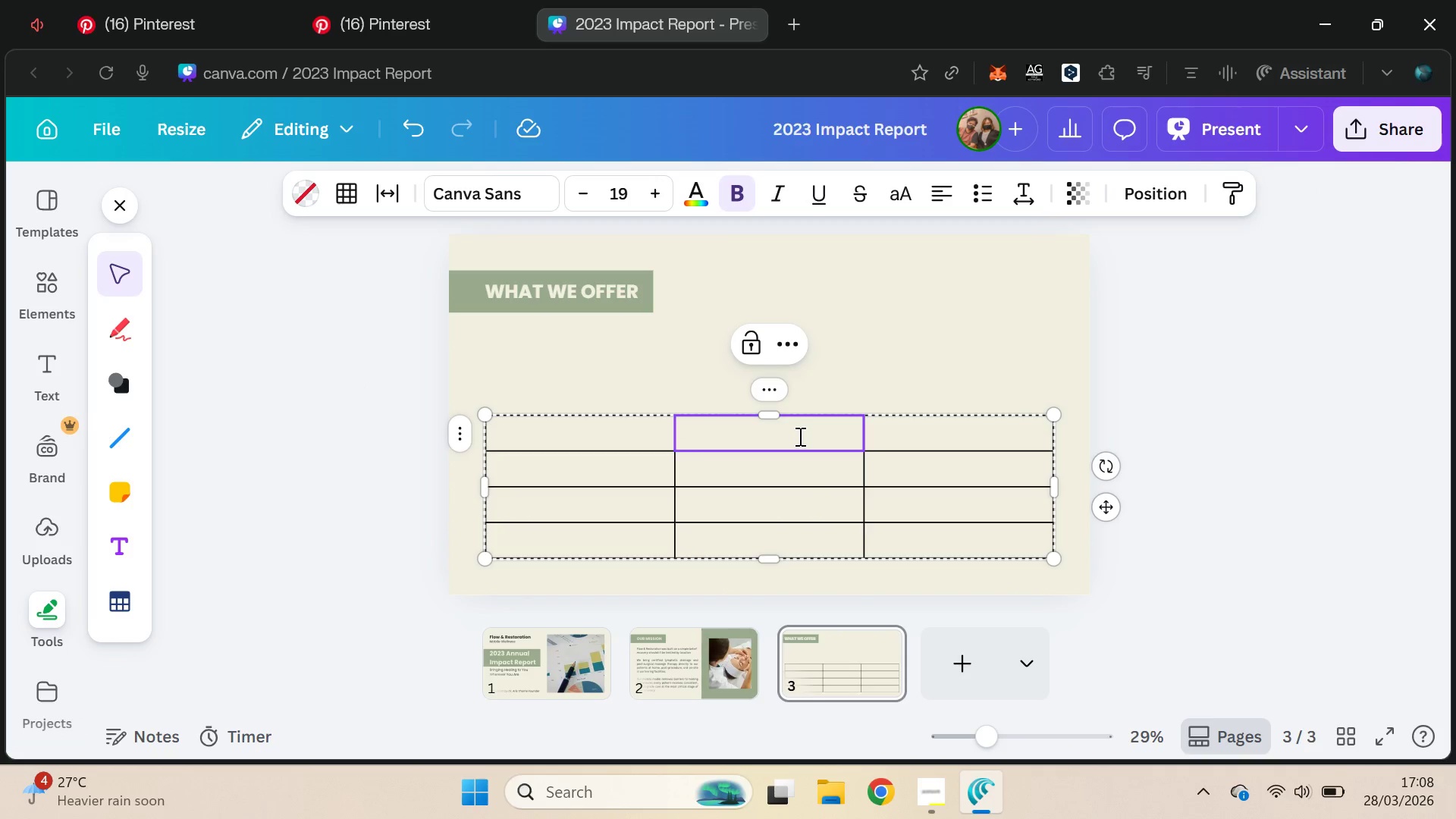 
type(Lymphatic Drainage)
 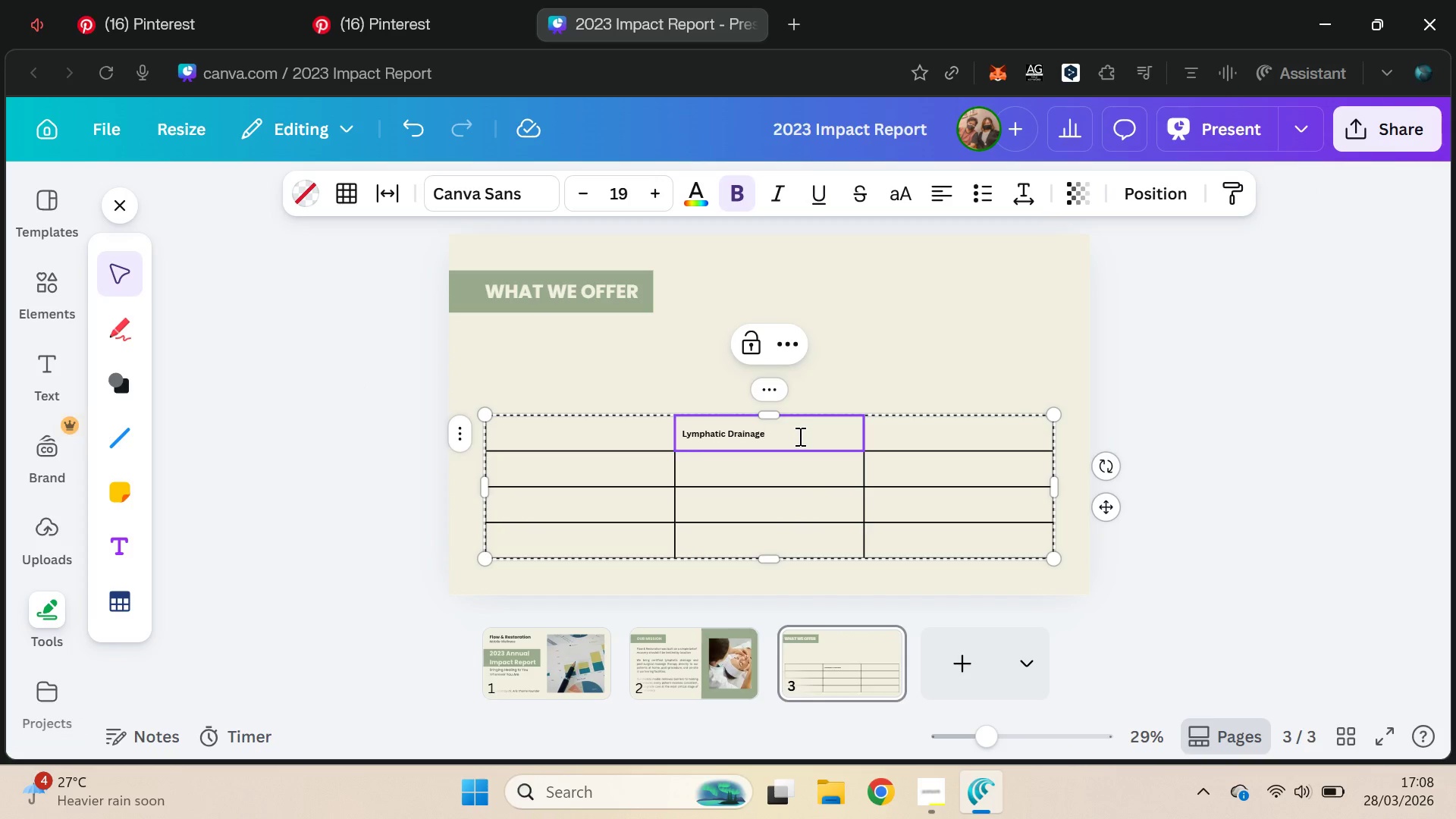 
double_click([927, 434])
 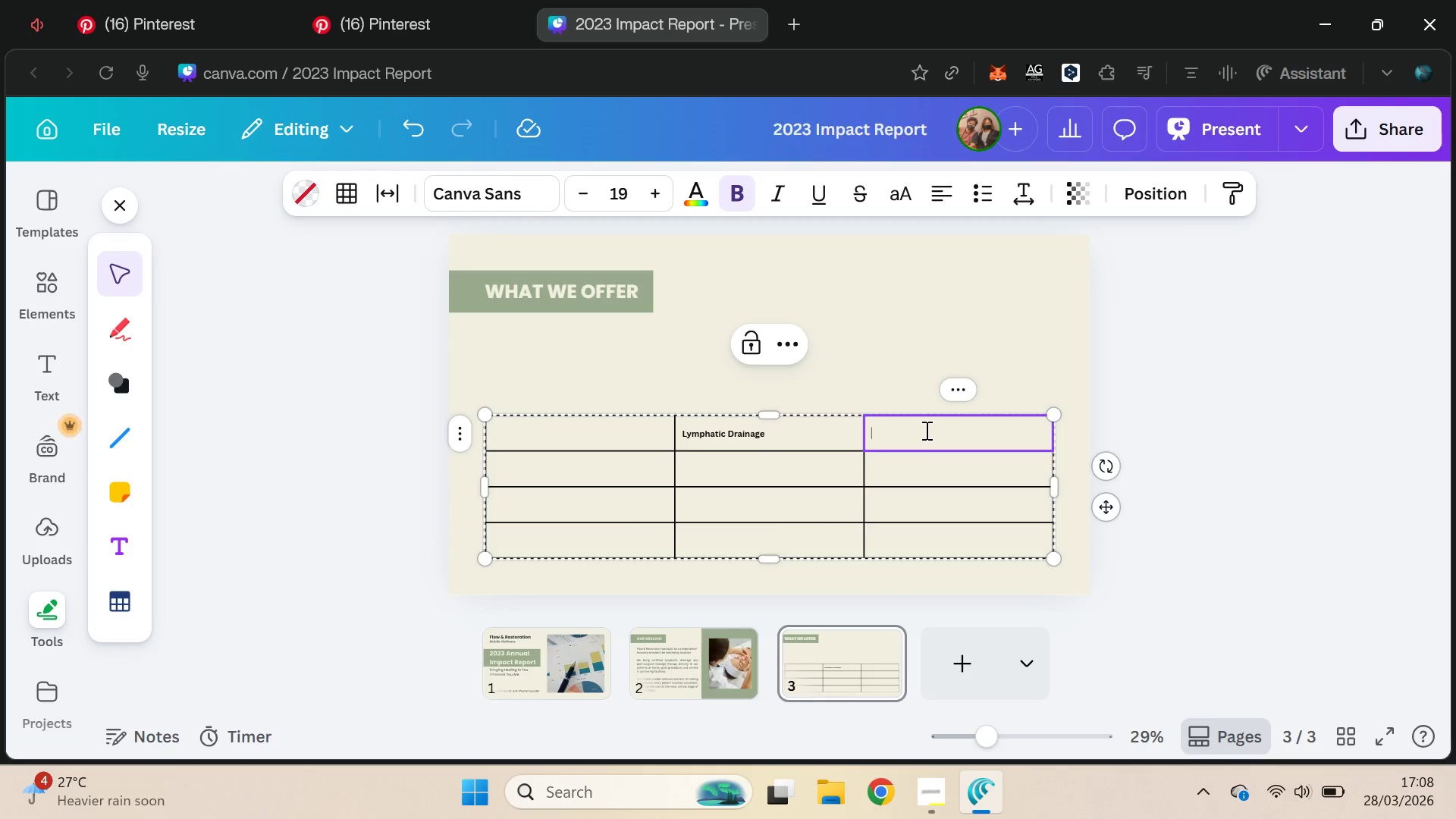 
type(P)
key(Backspace)
type(Or)
key(Backspace)
key(Backspace)
 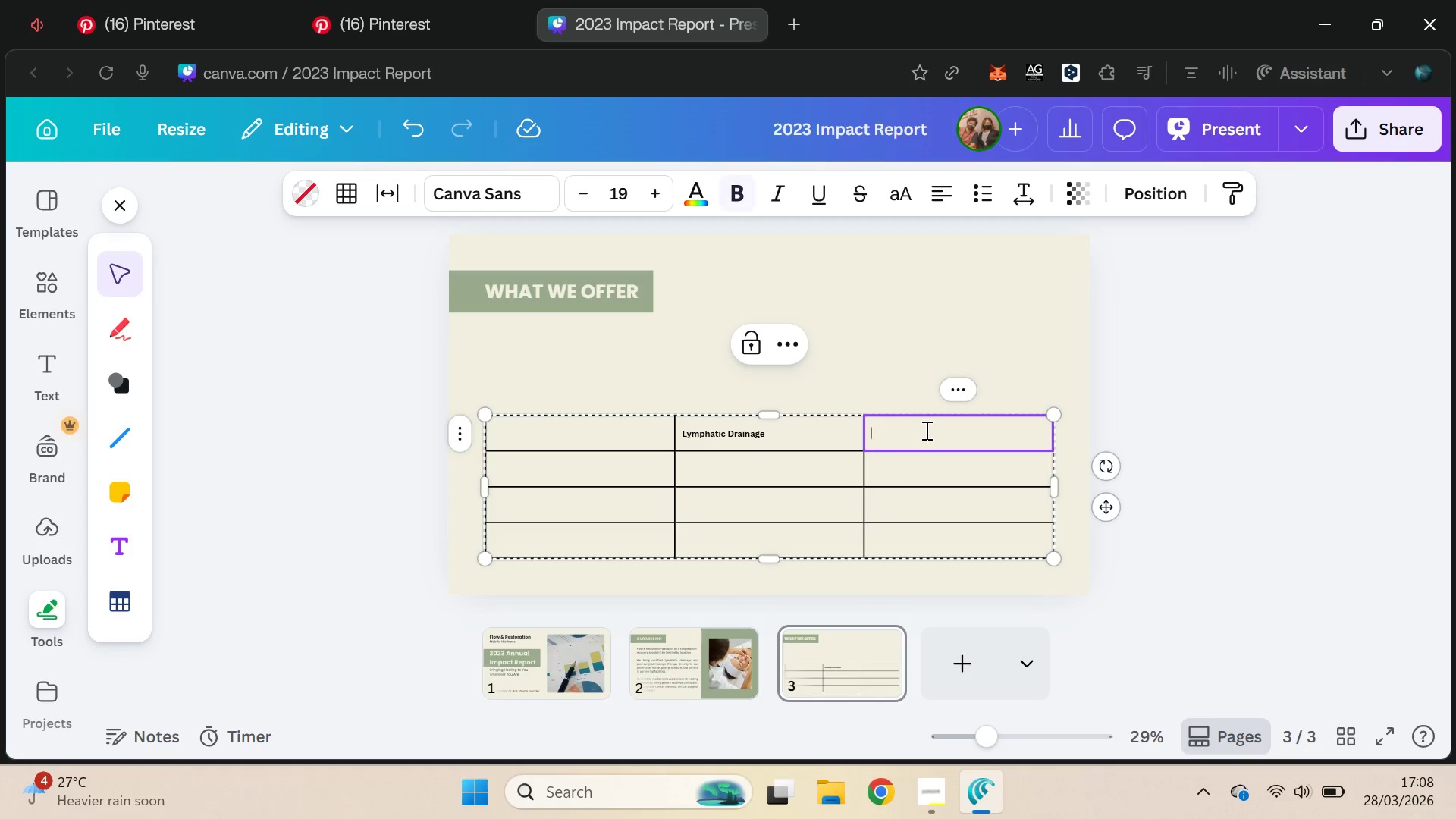 
key(Control+B)
 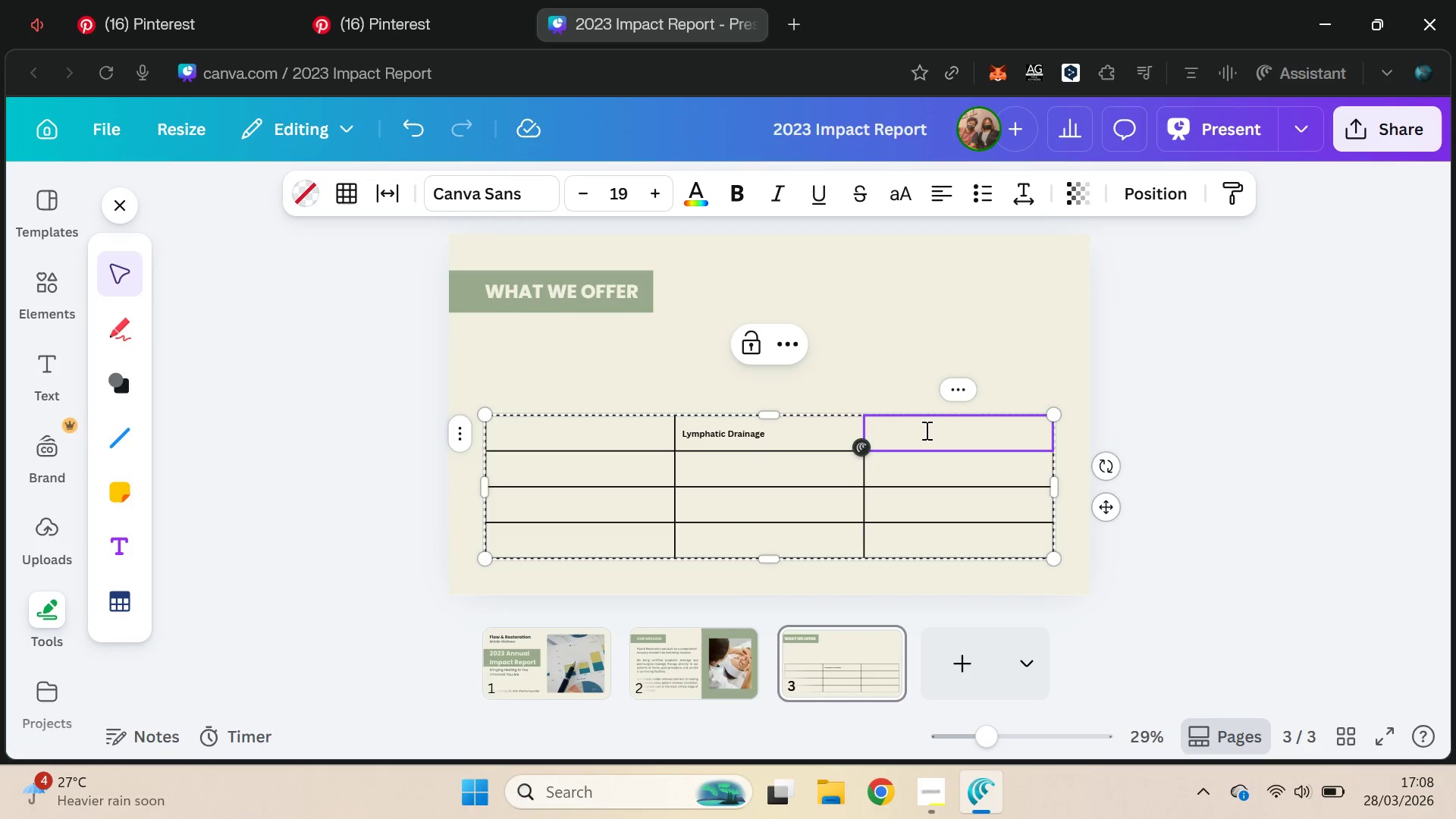 
key(Shift+O)
 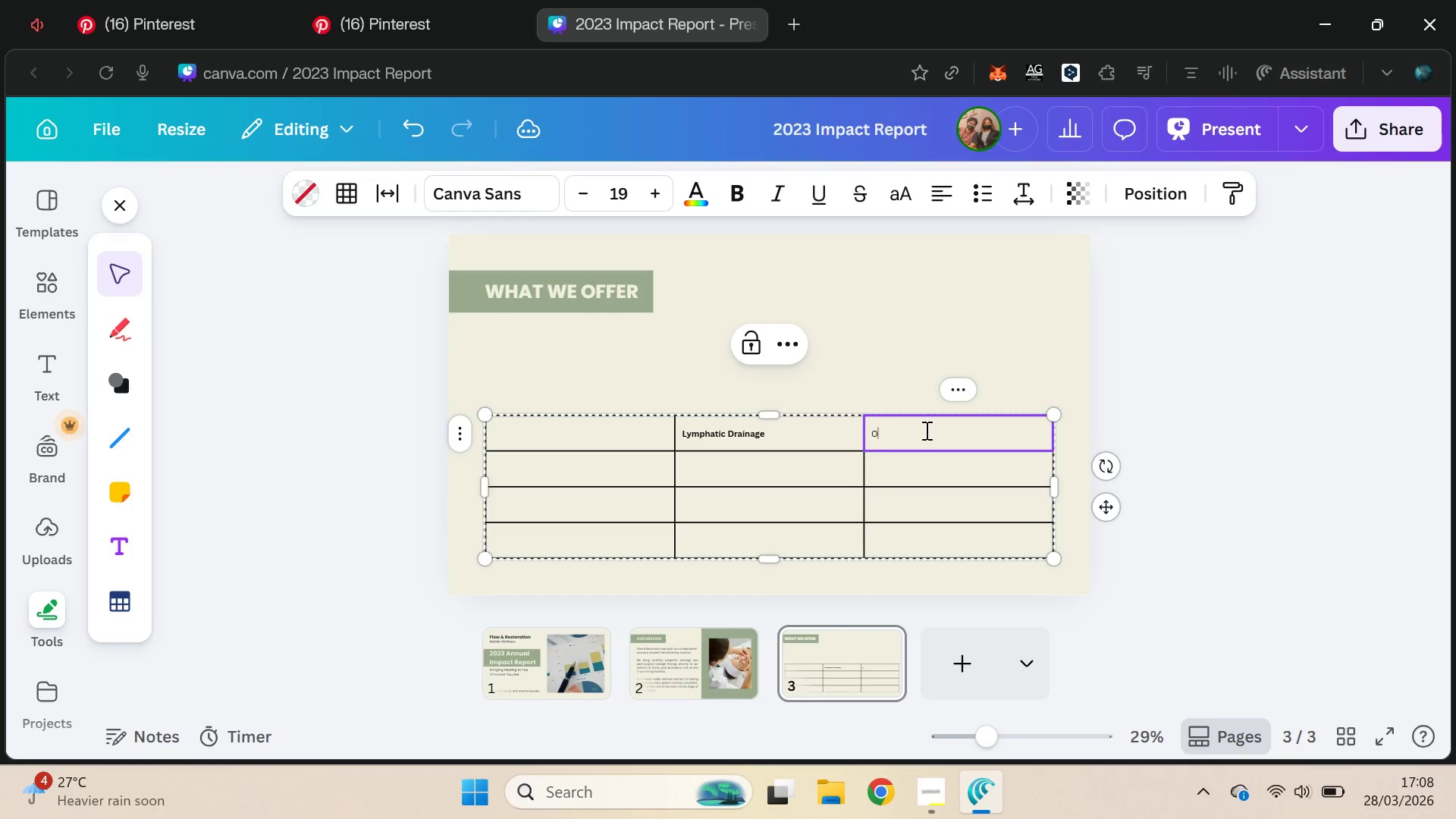 
key(Backspace)
 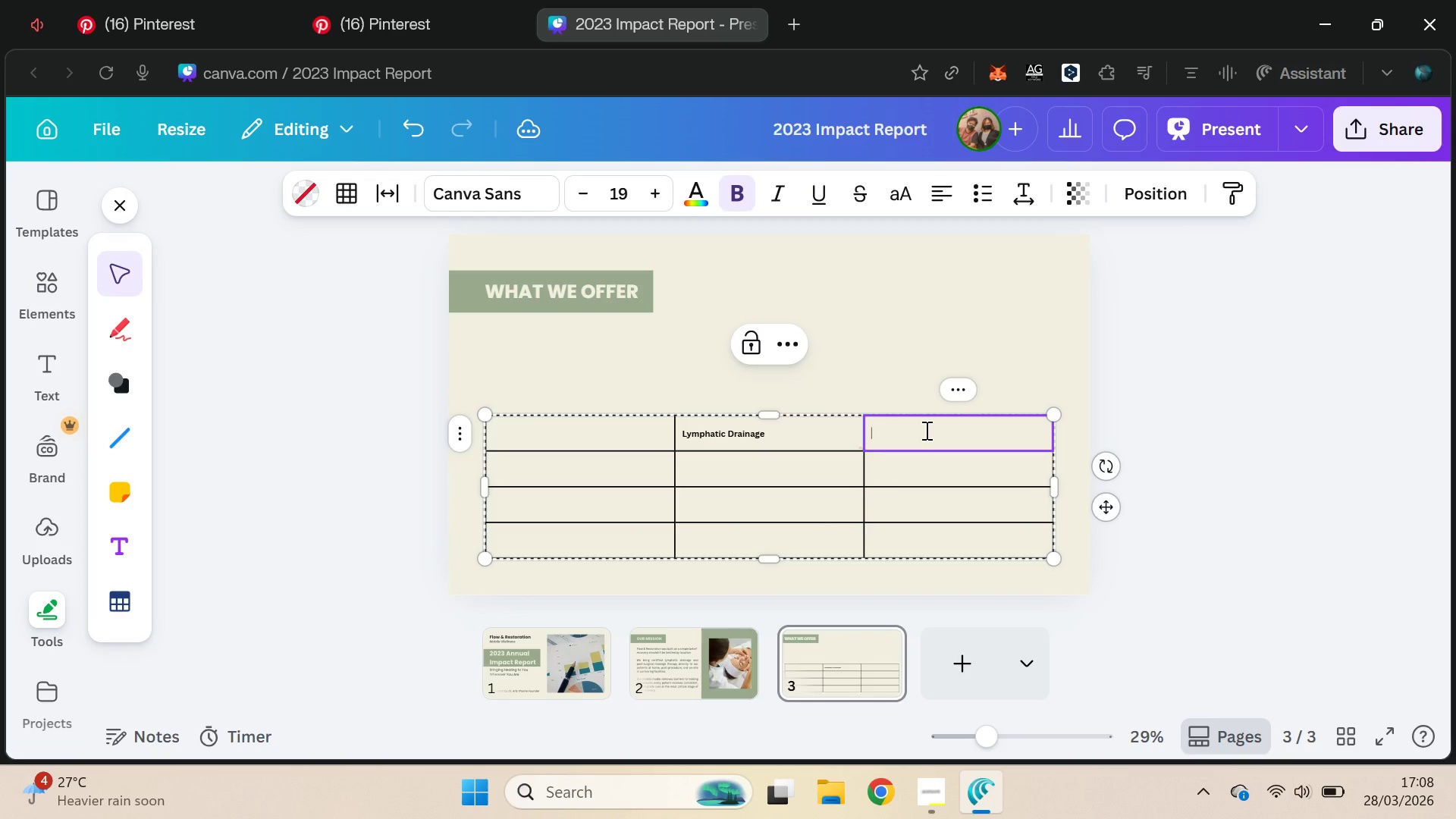 
key(Control+B)
 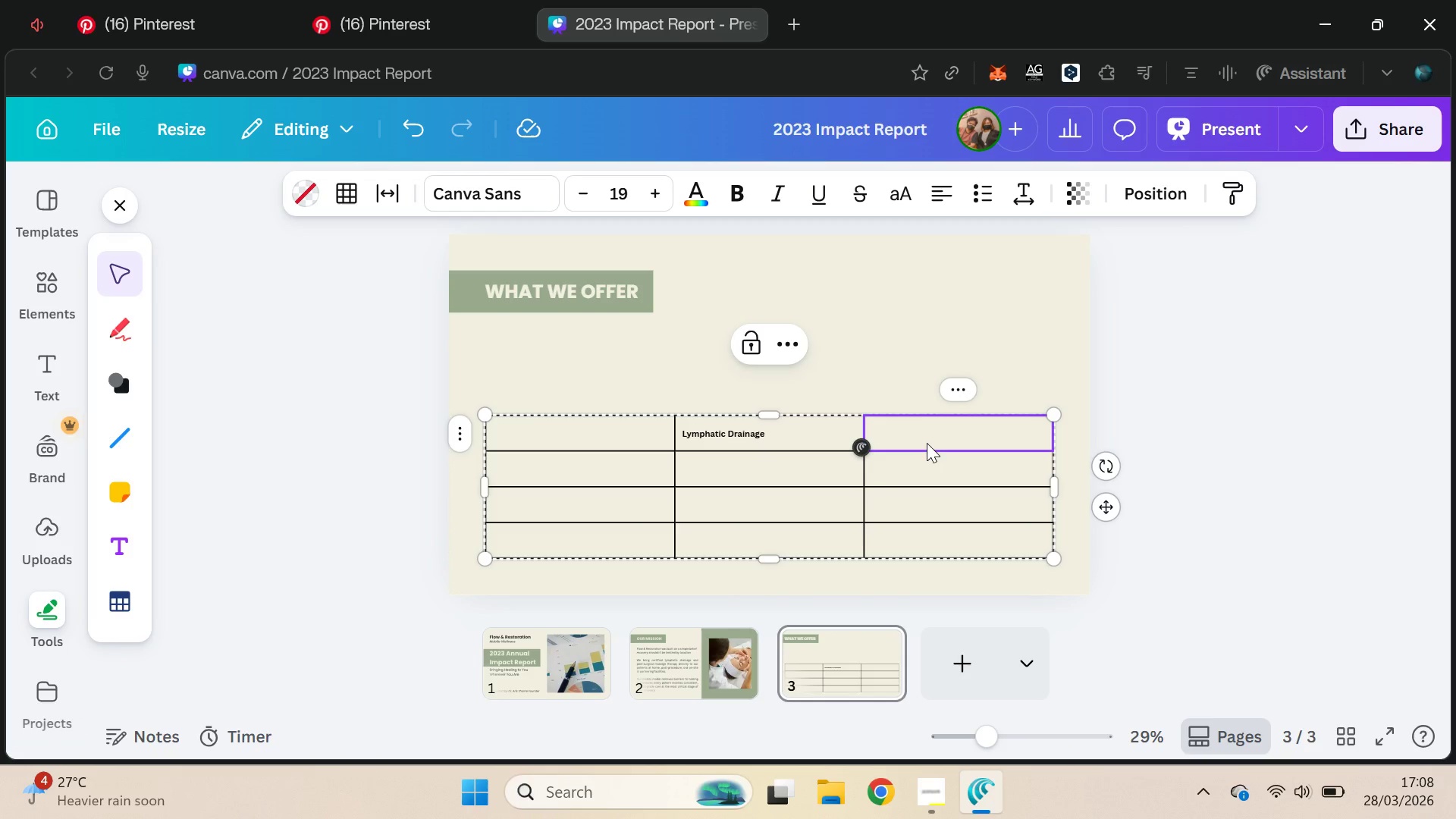 
left_click([937, 450])
 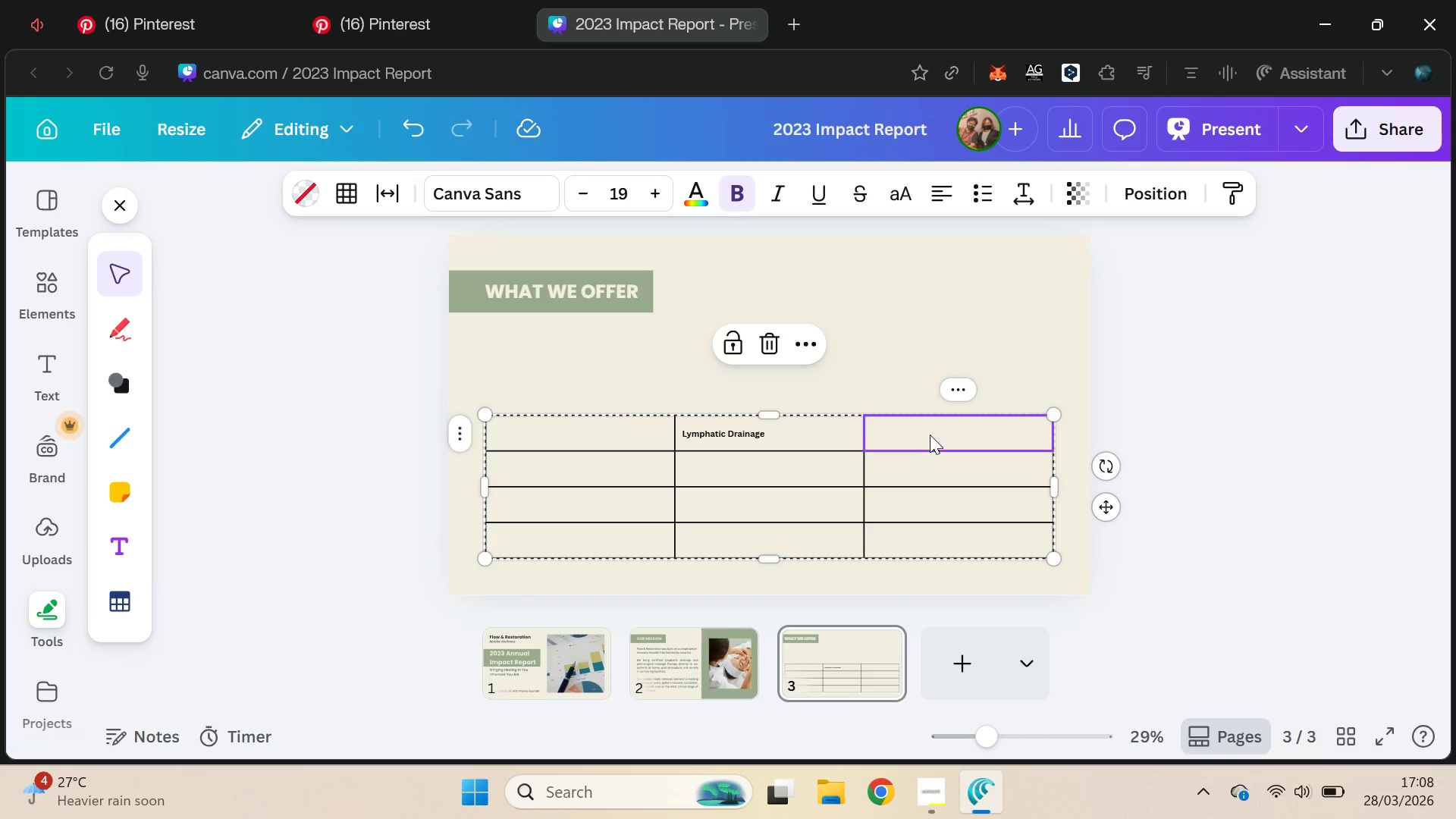 
double_click([930, 435])
 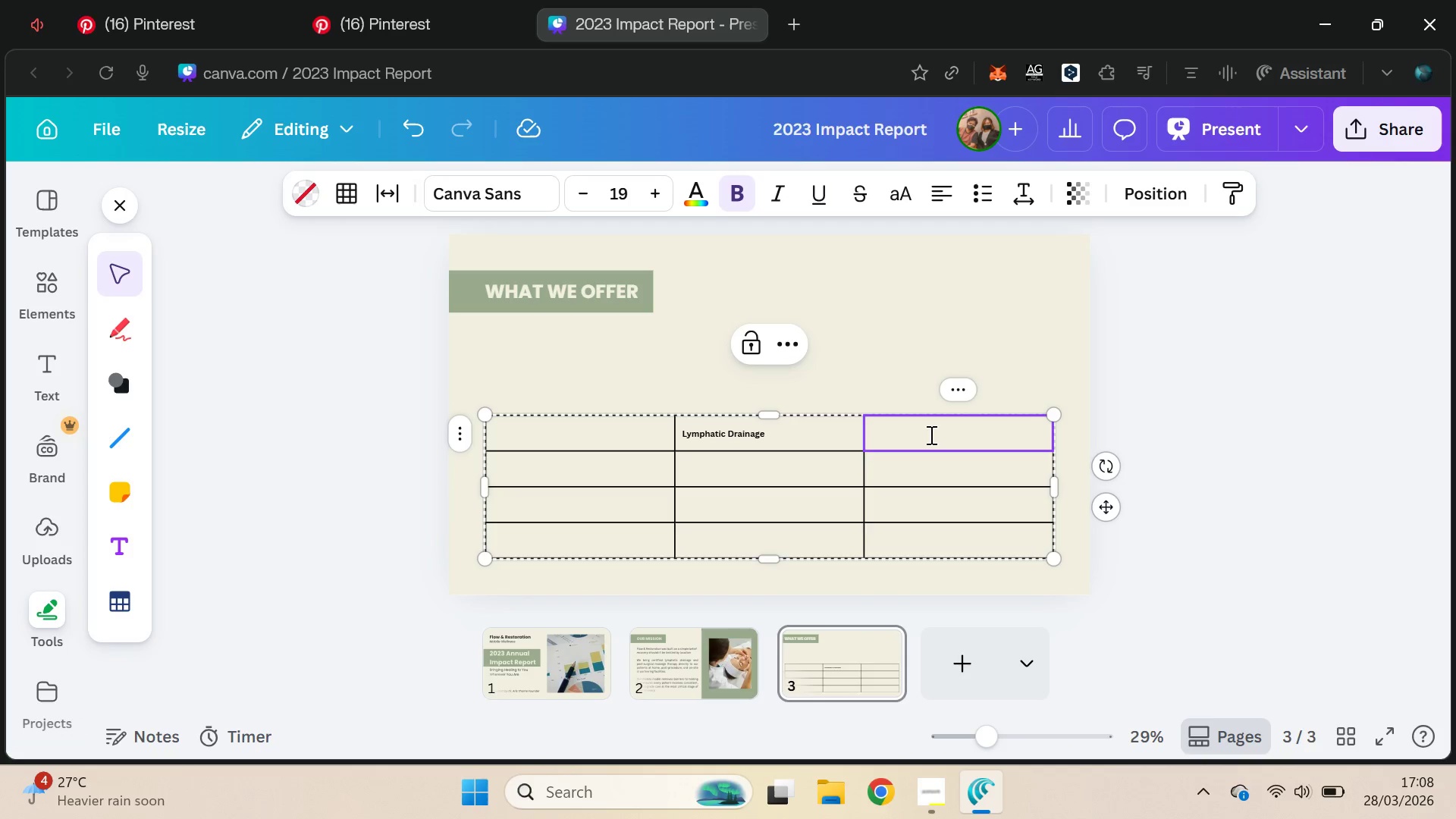 
type(Orthopedic S)
key(Backspace)
type(Massage)
 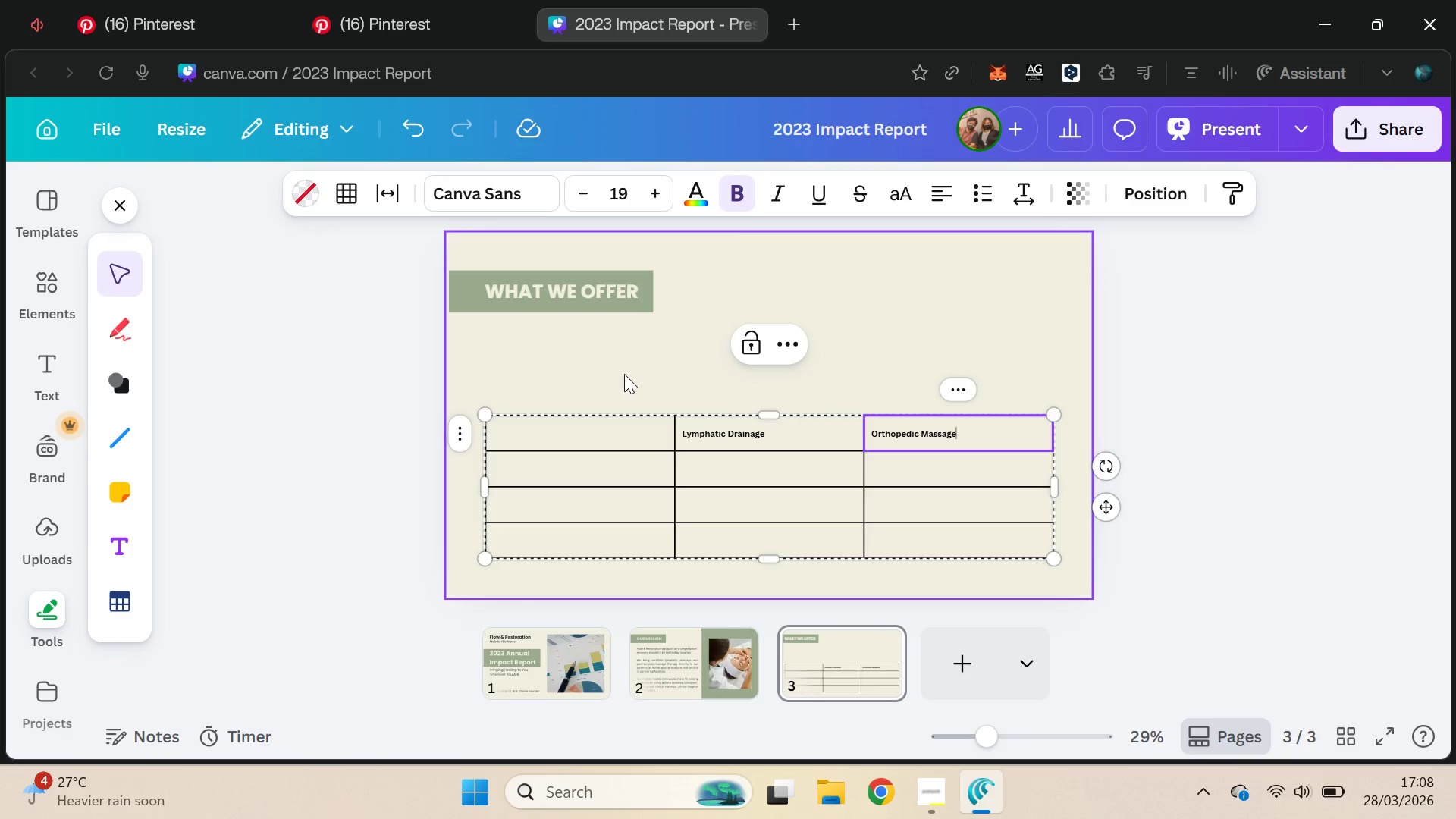 
key(Shift+ShiftLeft)
 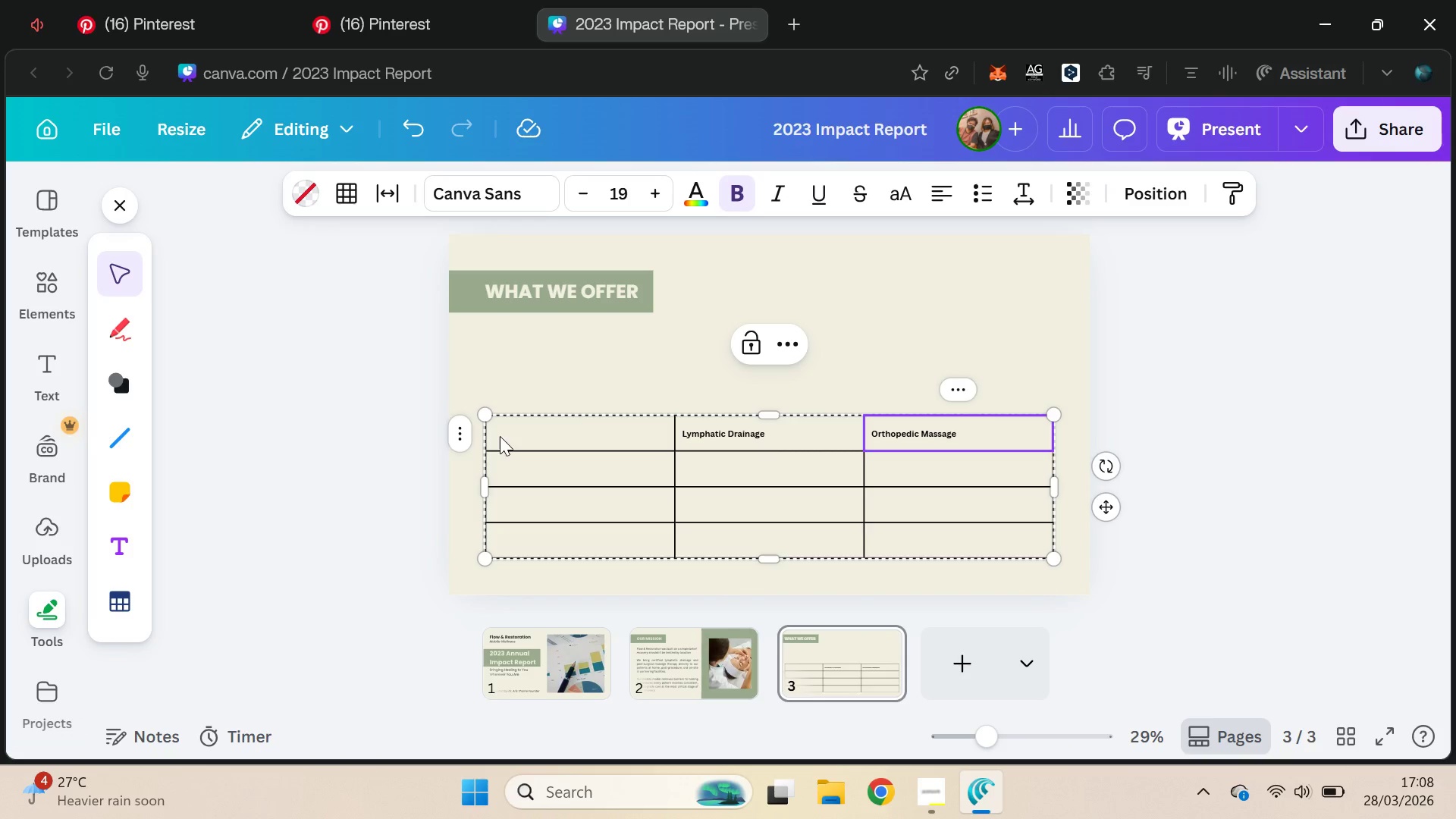 
left_click([500, 435])
 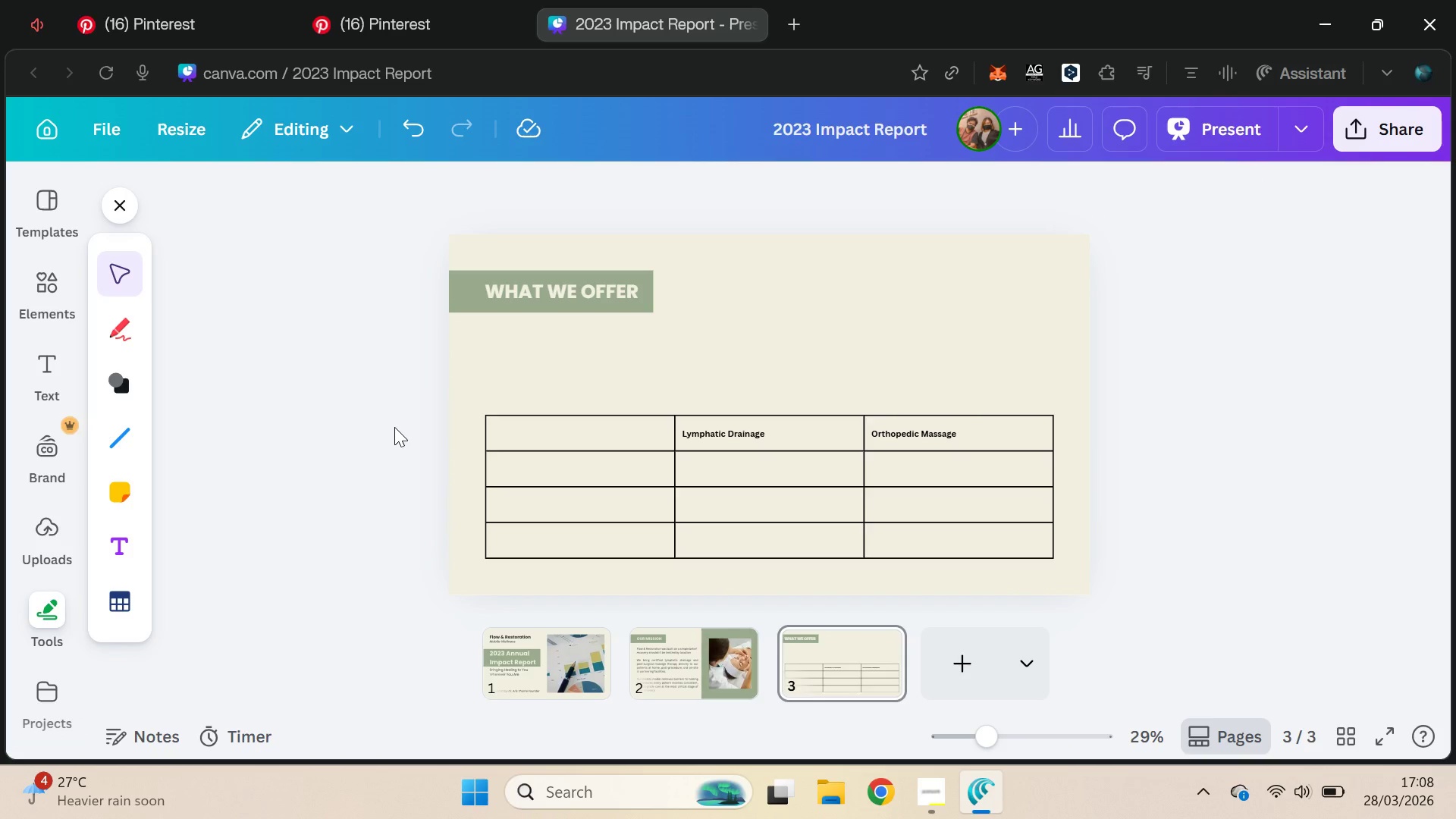 
left_click_drag(start_coordinate=[391, 419], to_coordinate=[447, 428])
 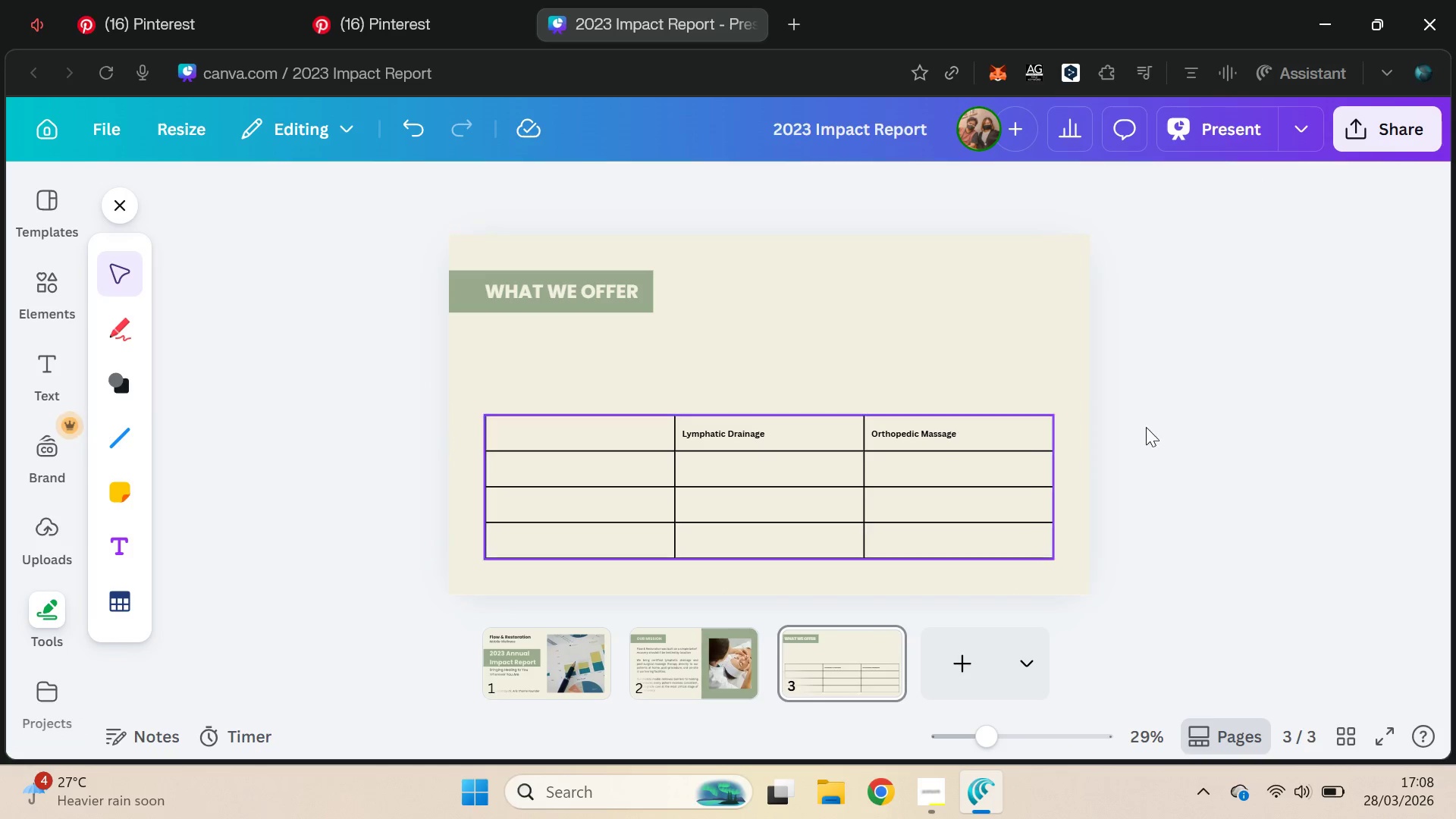 
left_click_drag(start_coordinate=[1141, 425], to_coordinate=[1094, 484])
 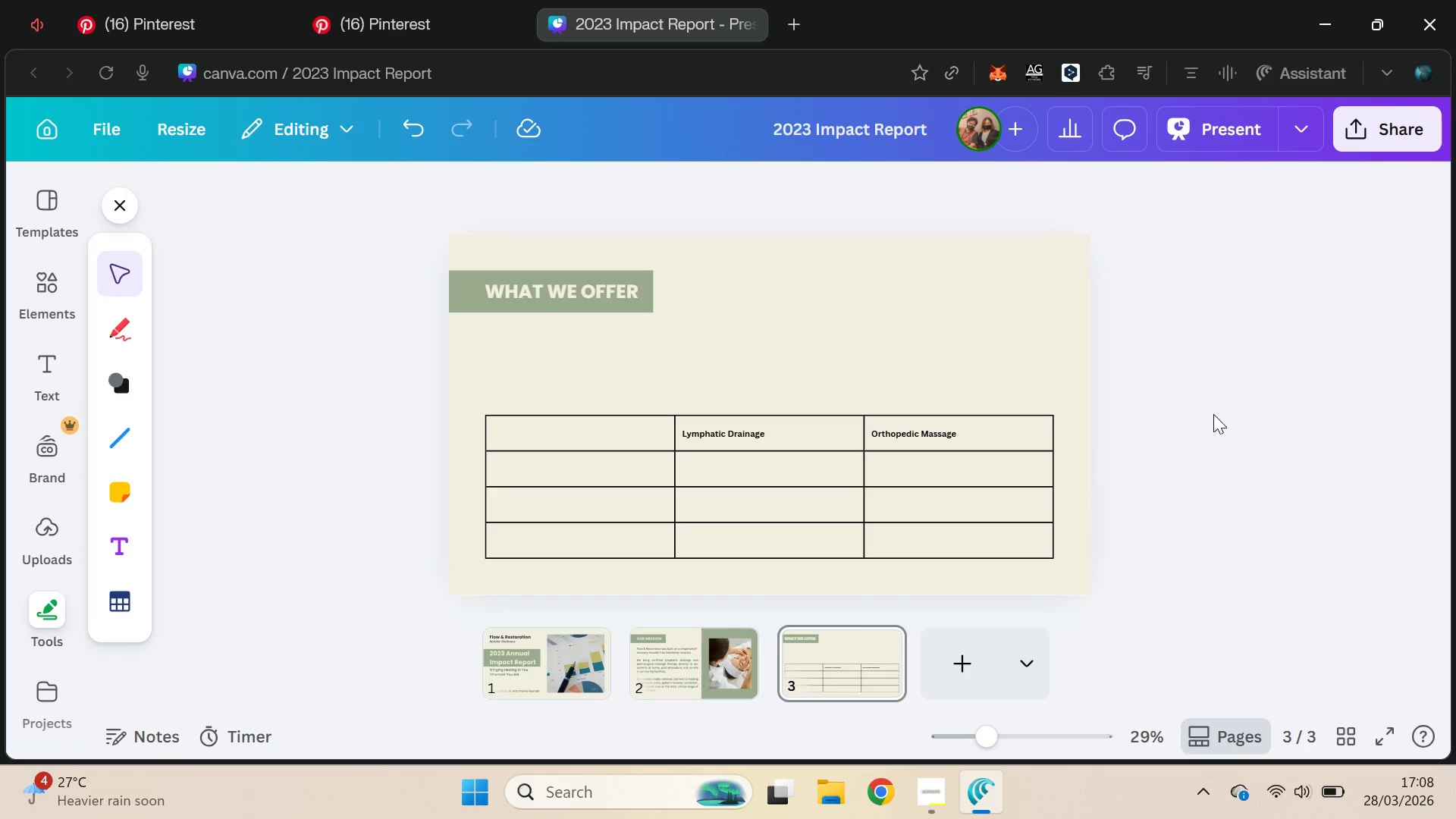 
left_click_drag(start_coordinate=[1210, 414], to_coordinate=[376, 539])
 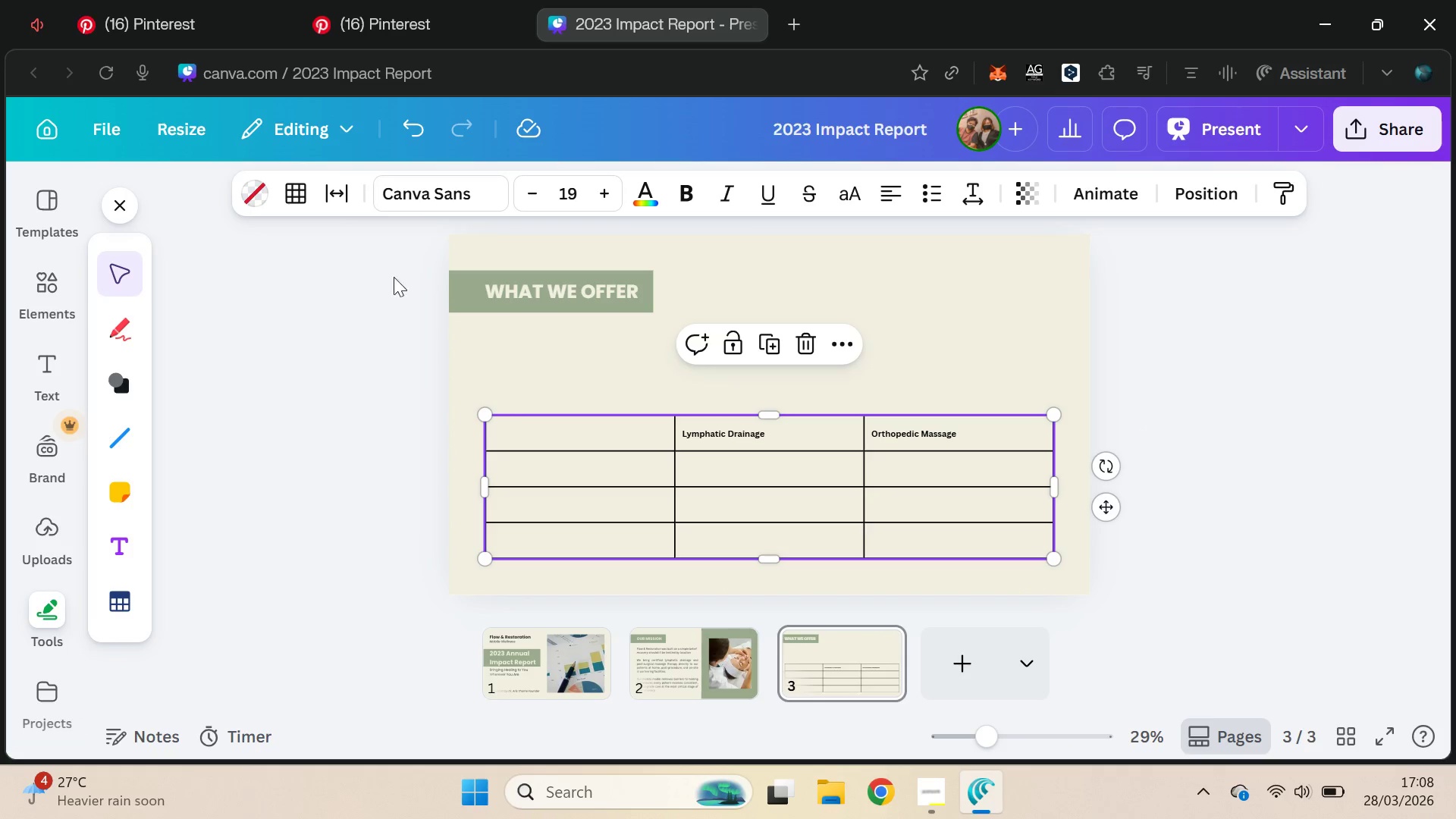 
left_click([429, 201])
 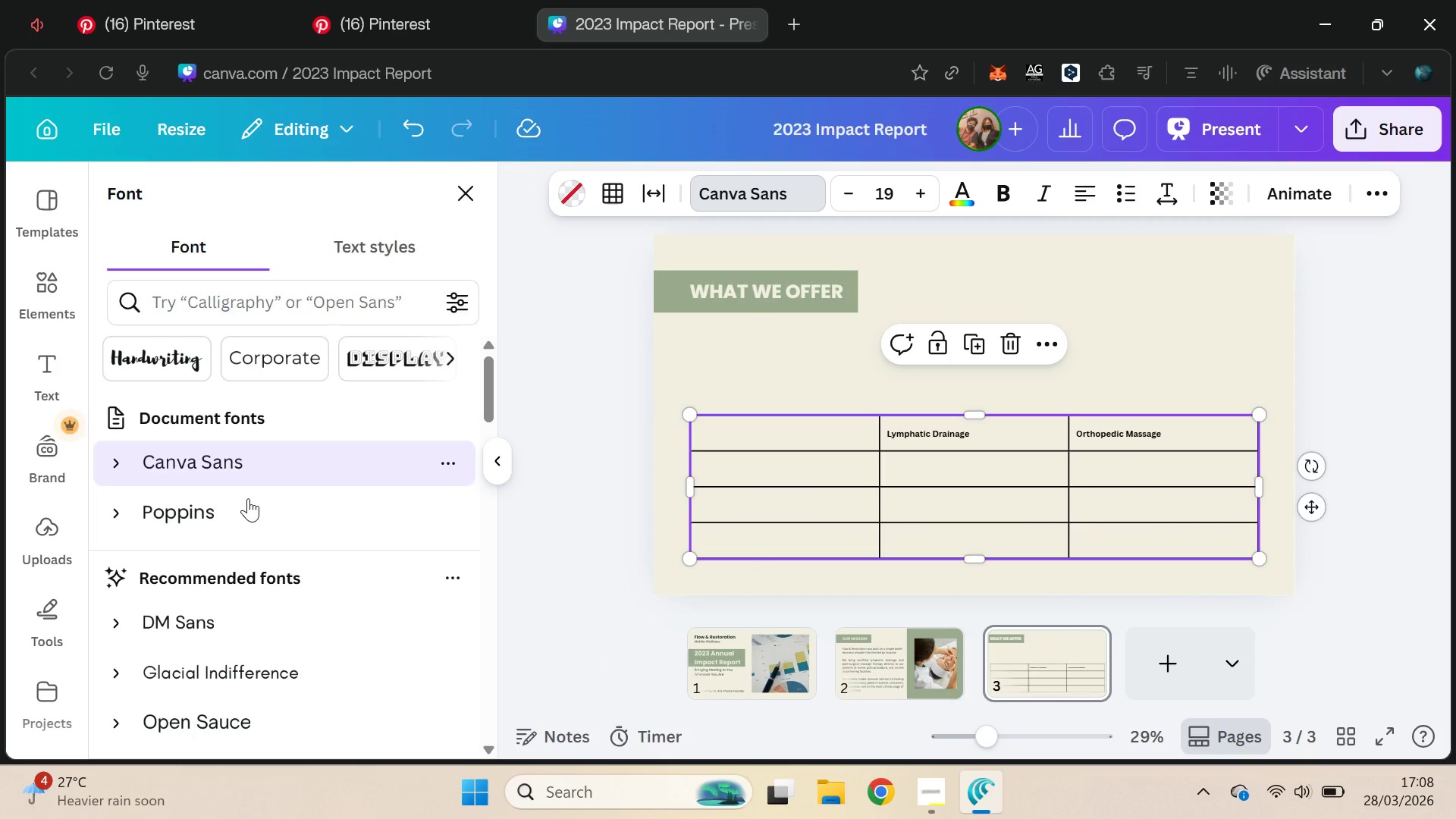 
left_click([218, 510])
 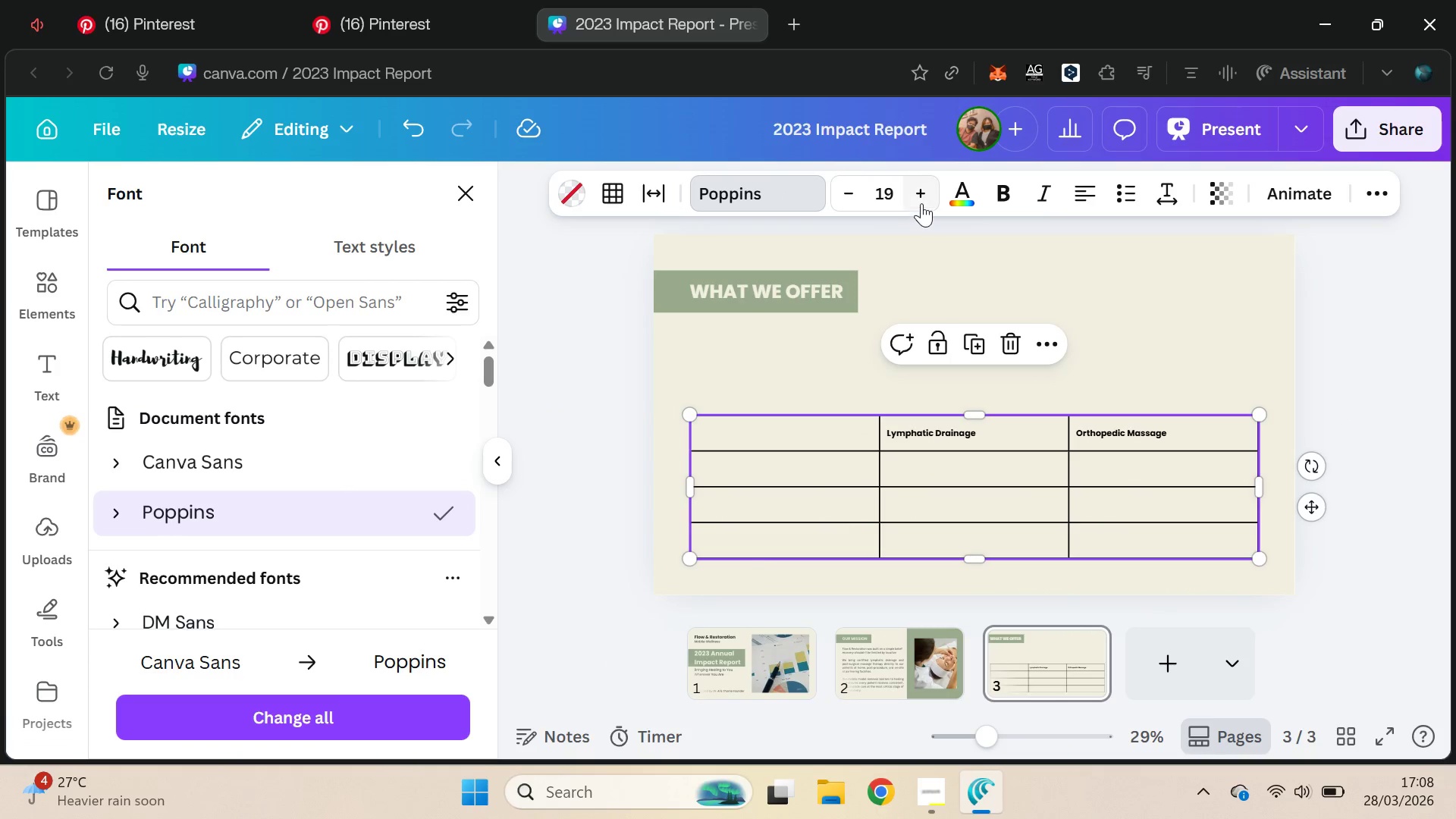 
double_click([924, 193])
 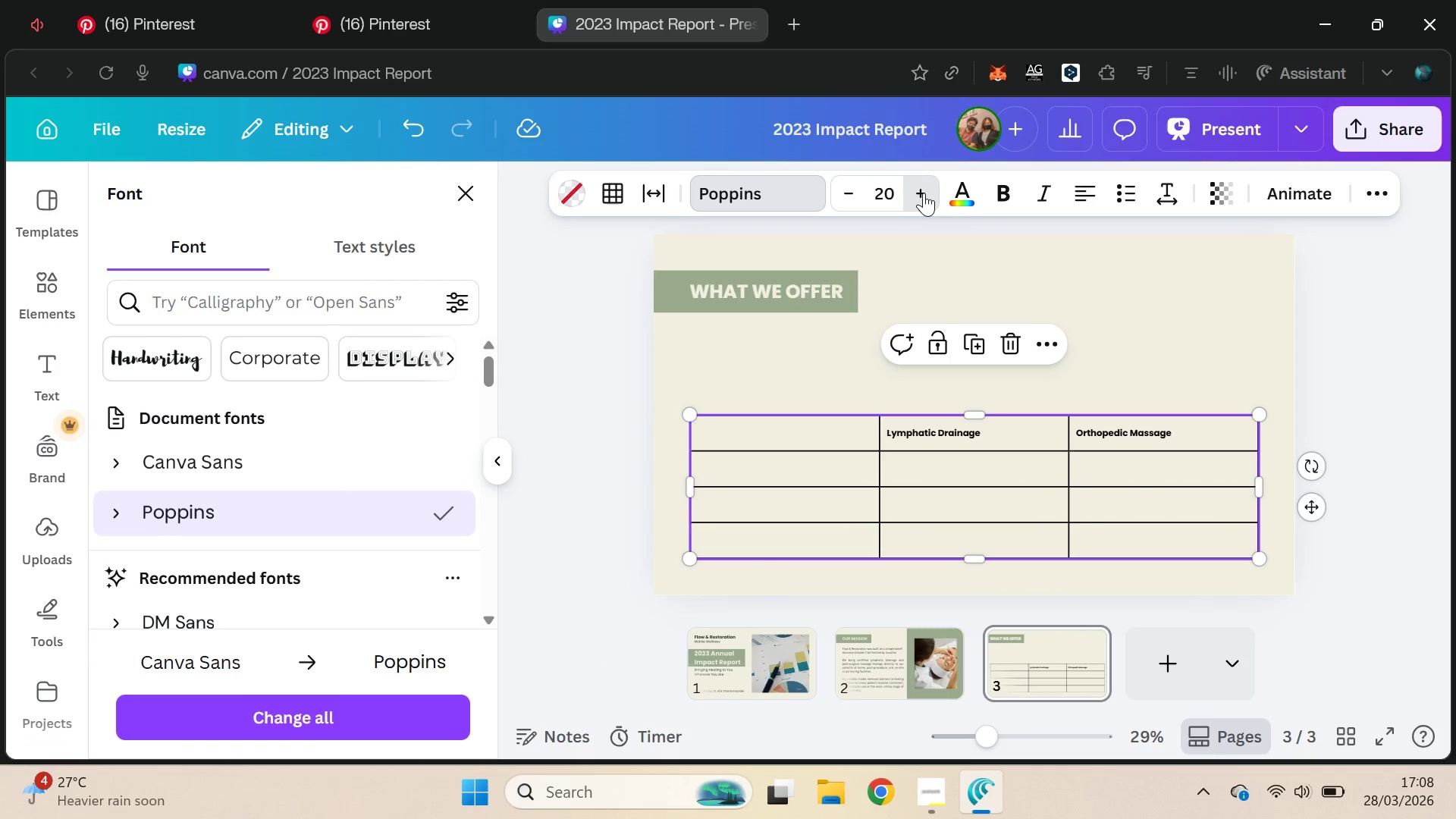 
triple_click([924, 192])
 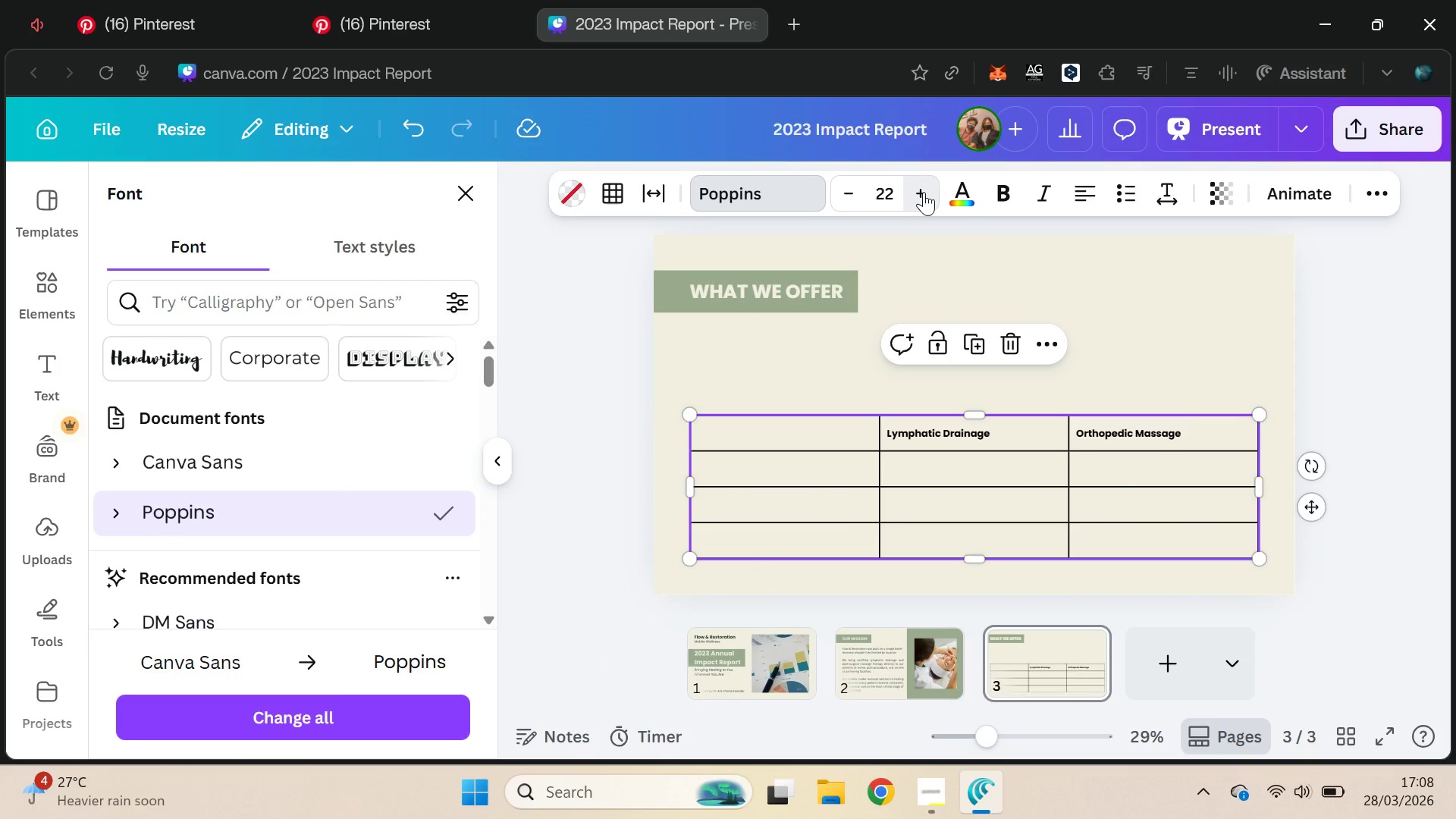 
triple_click([924, 192])
 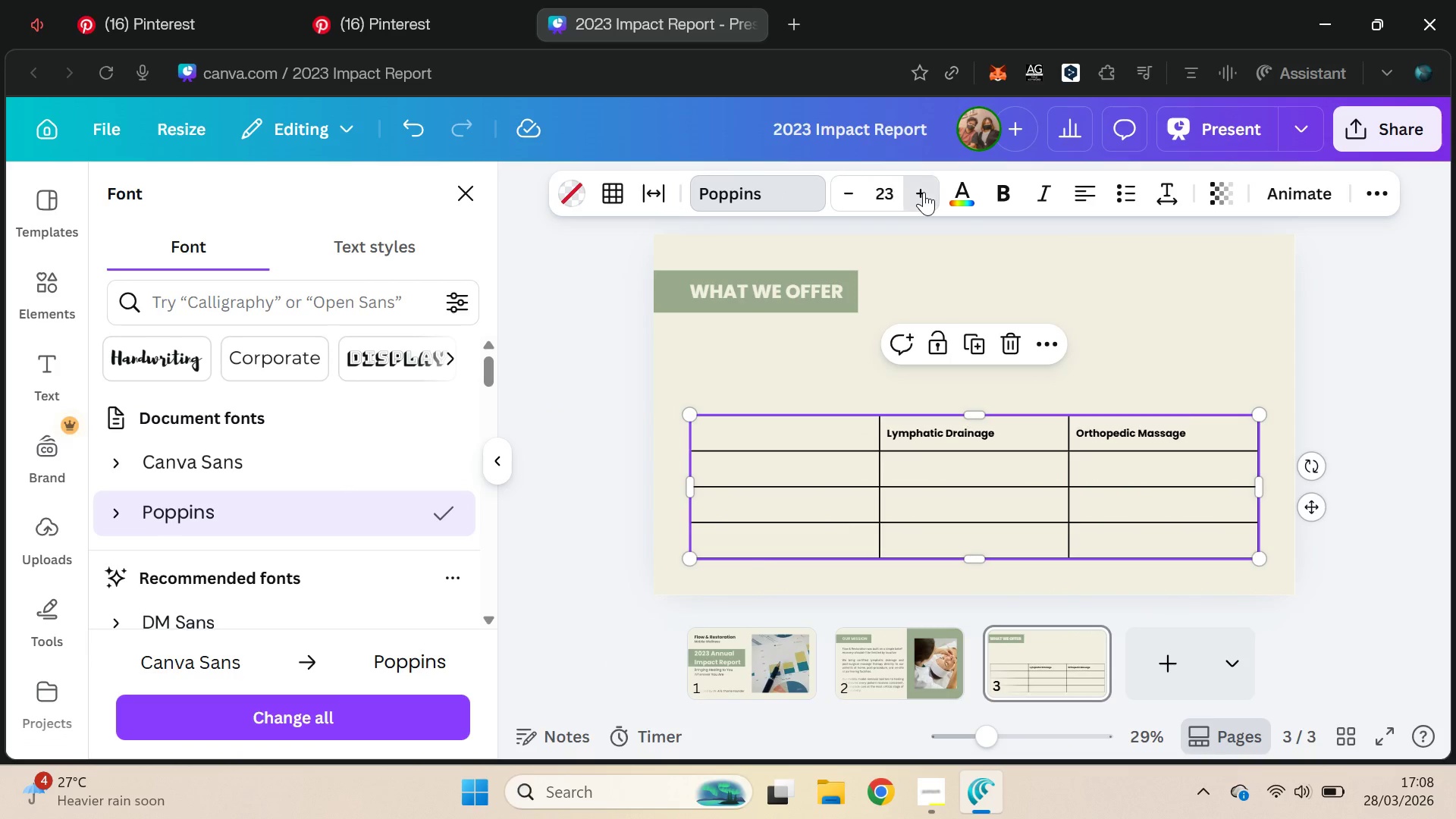 
triple_click([924, 192])
 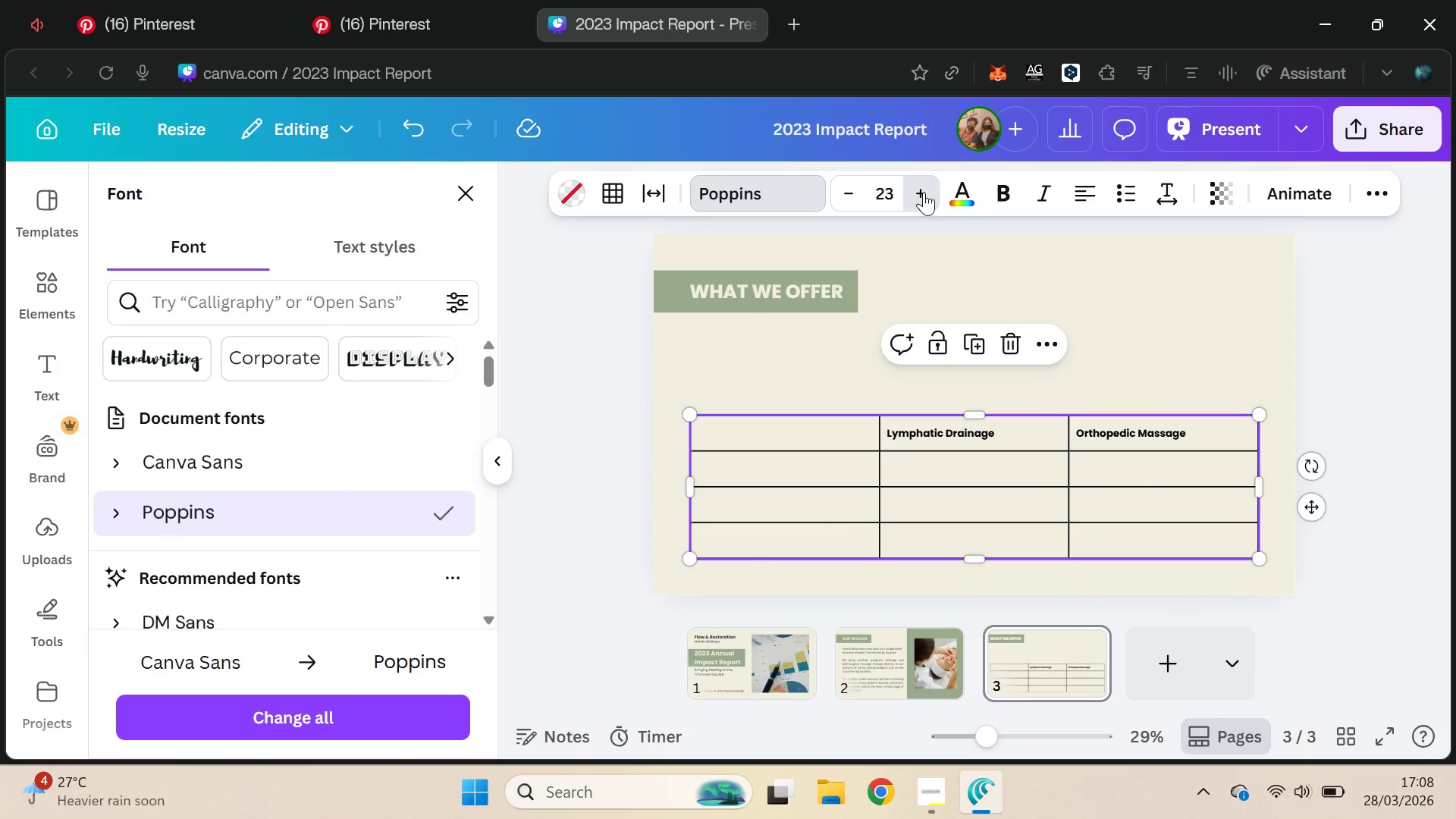 
triple_click([924, 192])
 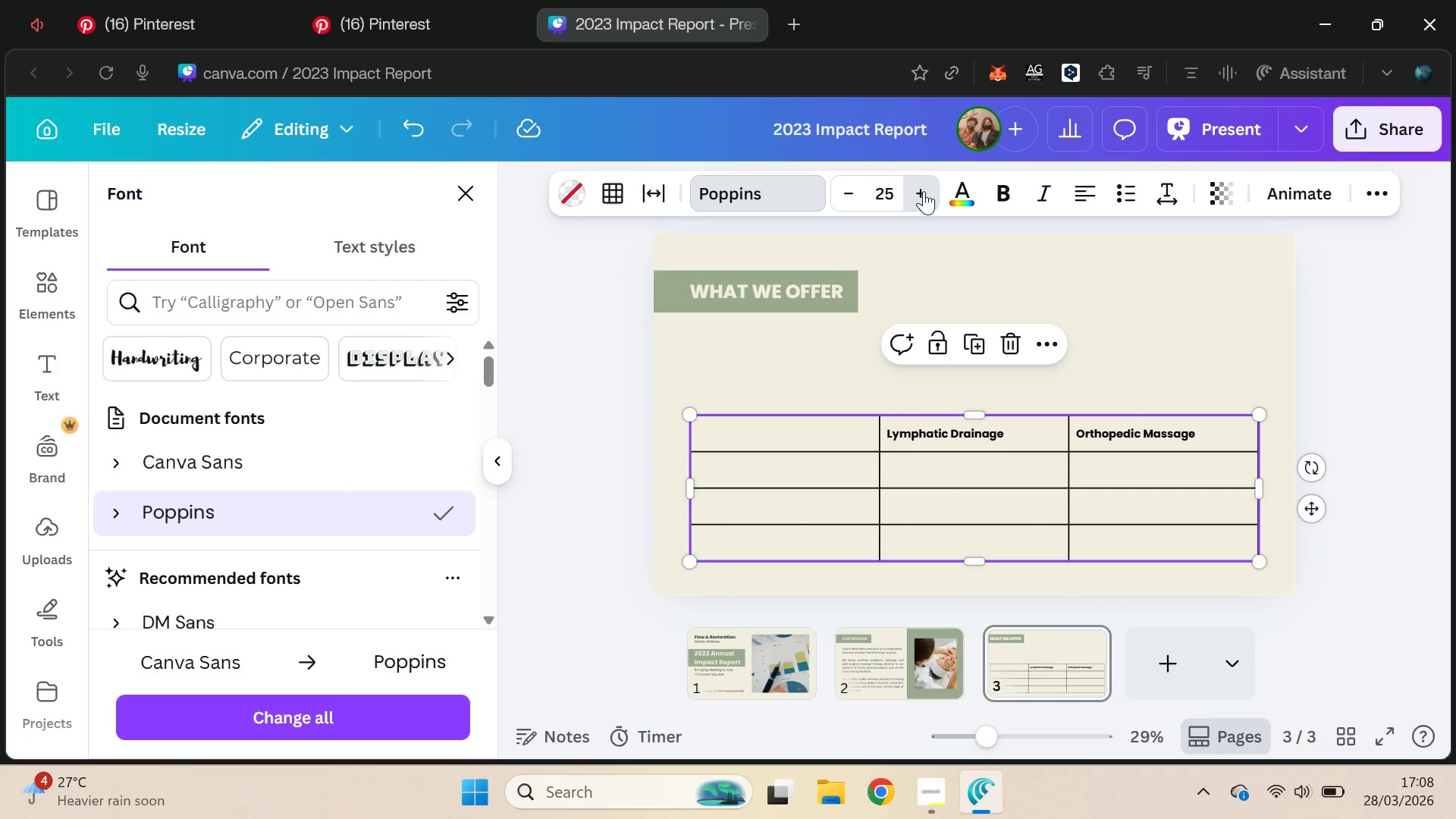 
triple_click([924, 191])
 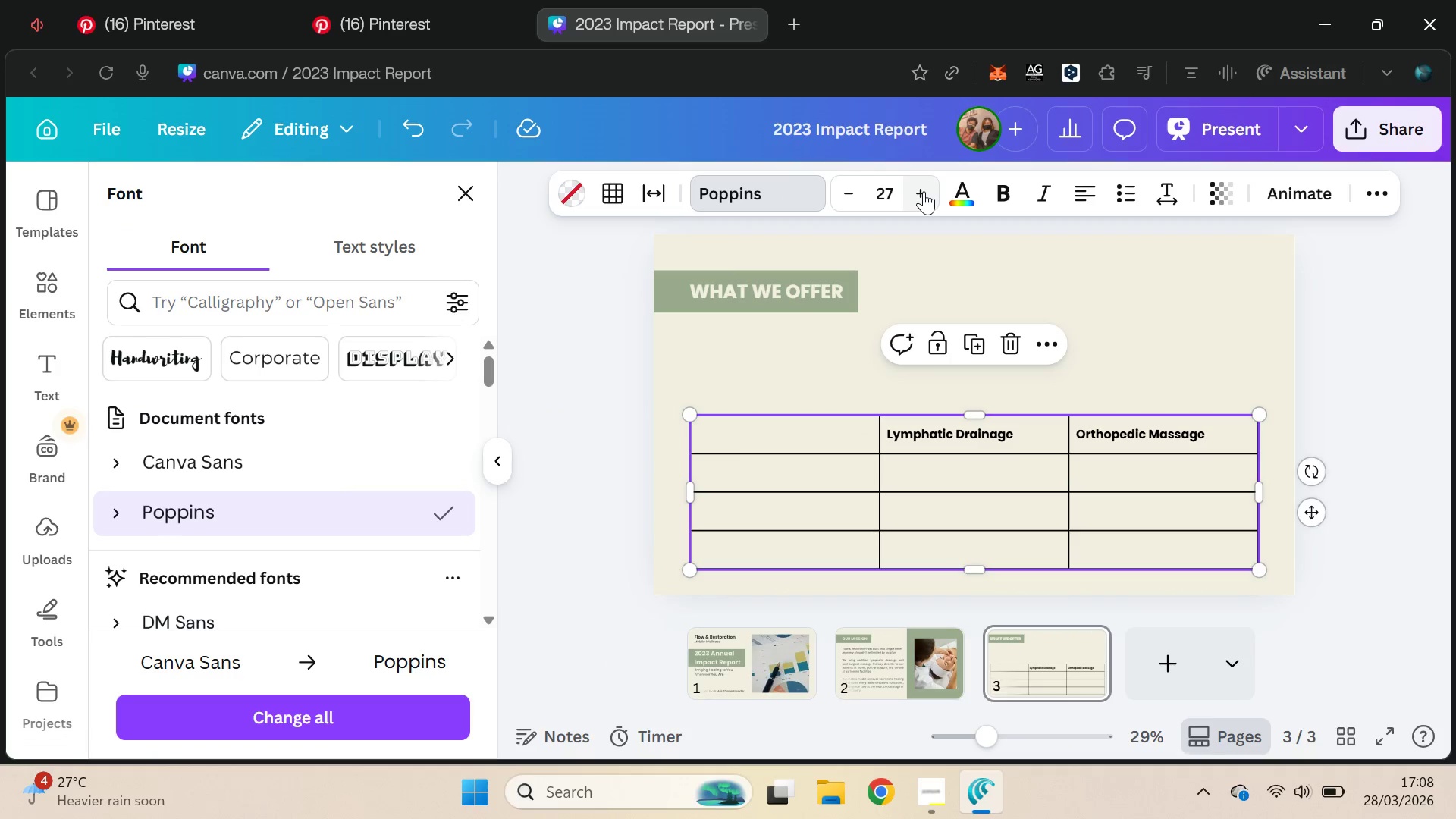 
double_click([924, 191])
 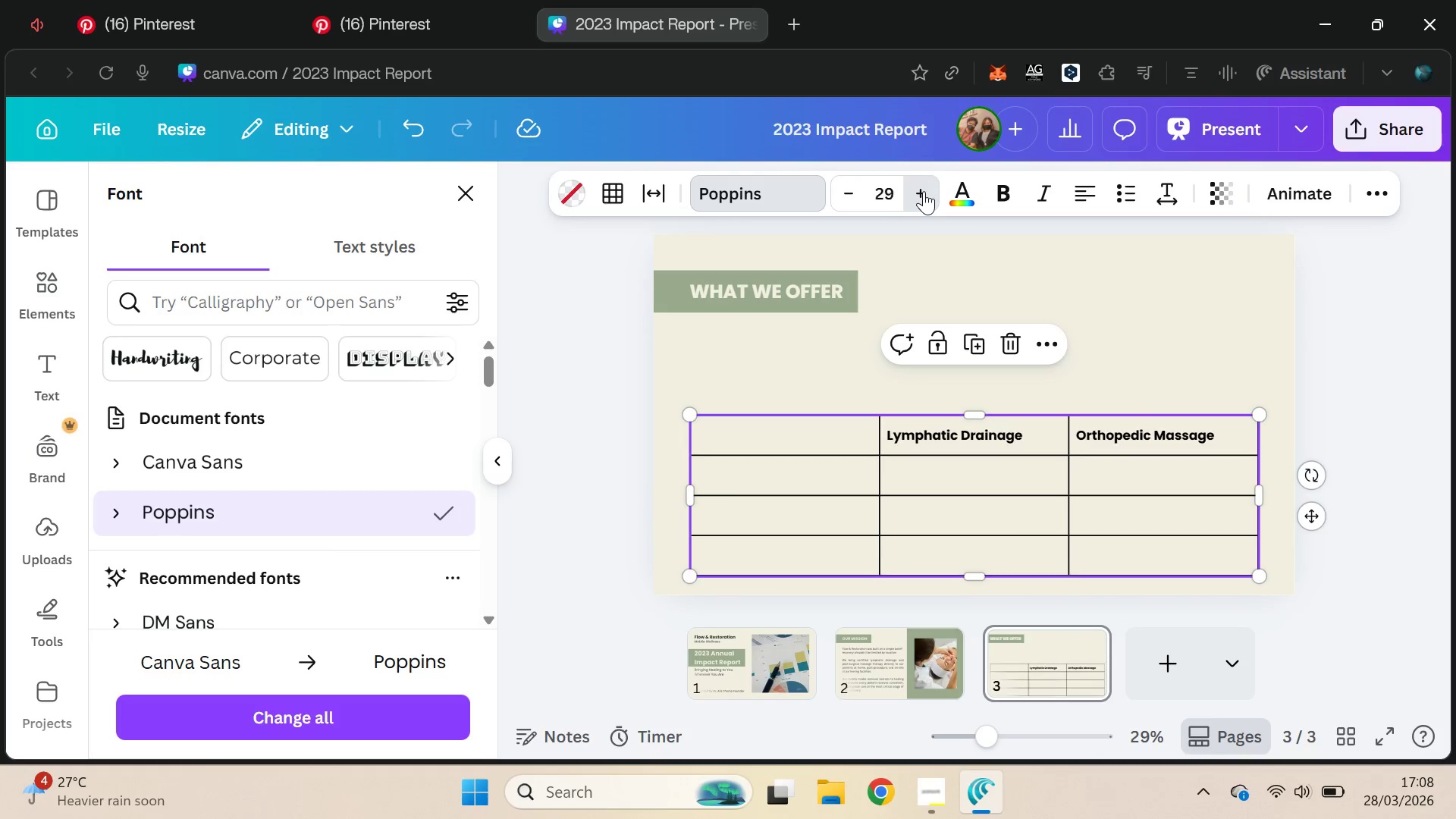 
triple_click([924, 191])
 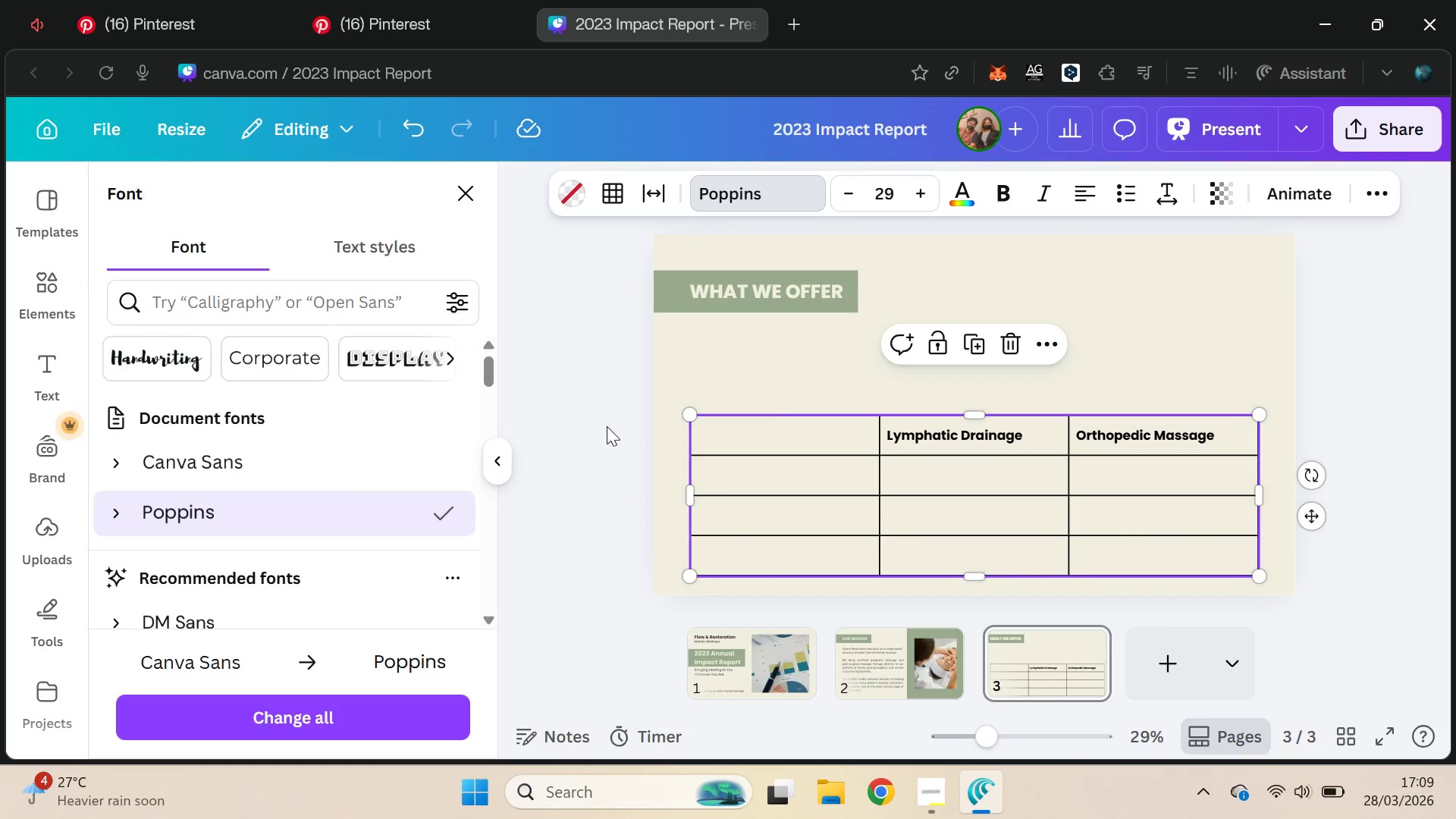 
left_click_drag(start_coordinate=[770, 416], to_coordinate=[761, 334])
 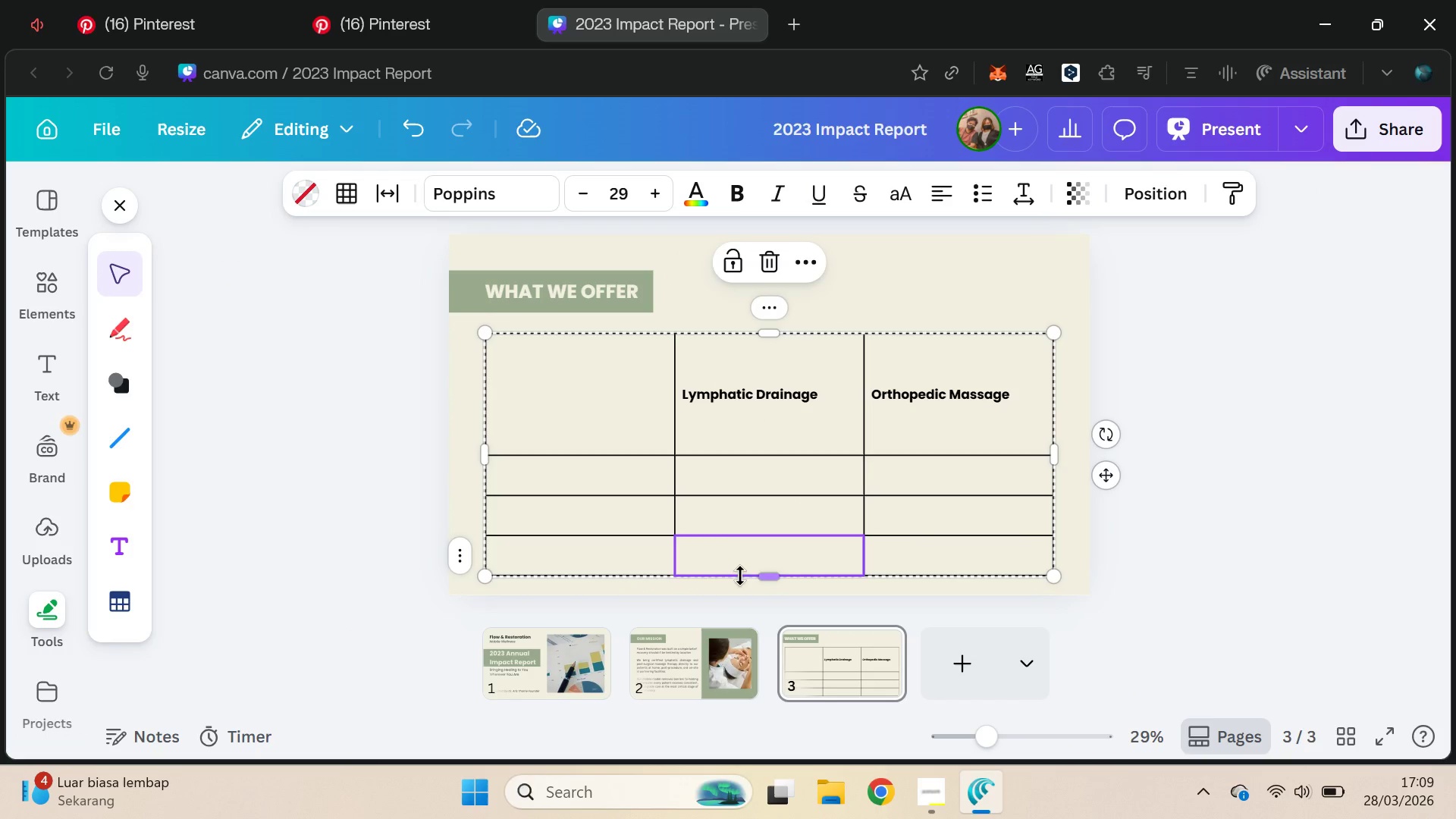 
left_click_drag(start_coordinate=[766, 581], to_coordinate=[777, 557])
 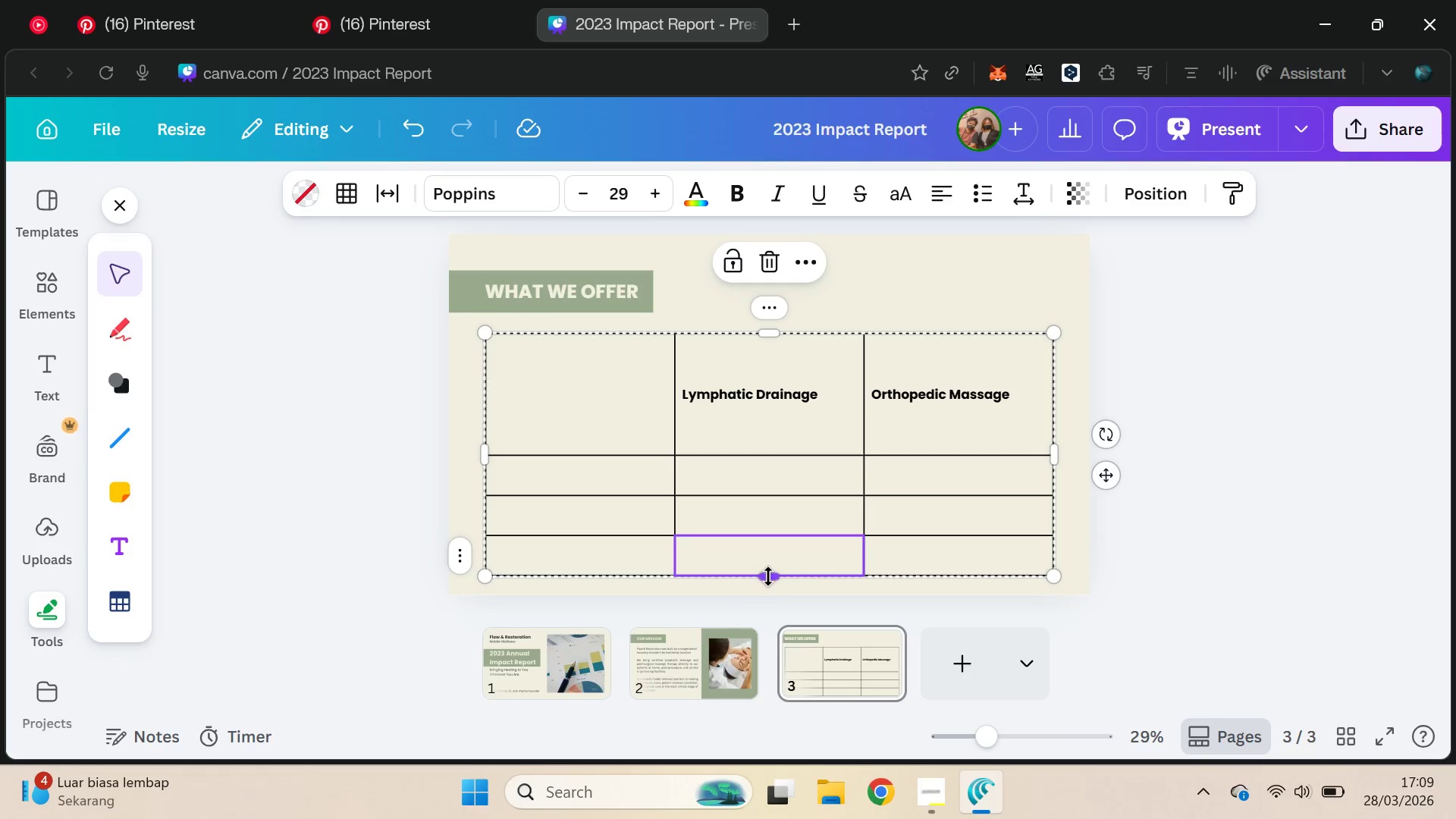 
left_click_drag(start_coordinate=[768, 576], to_coordinate=[777, 557])
 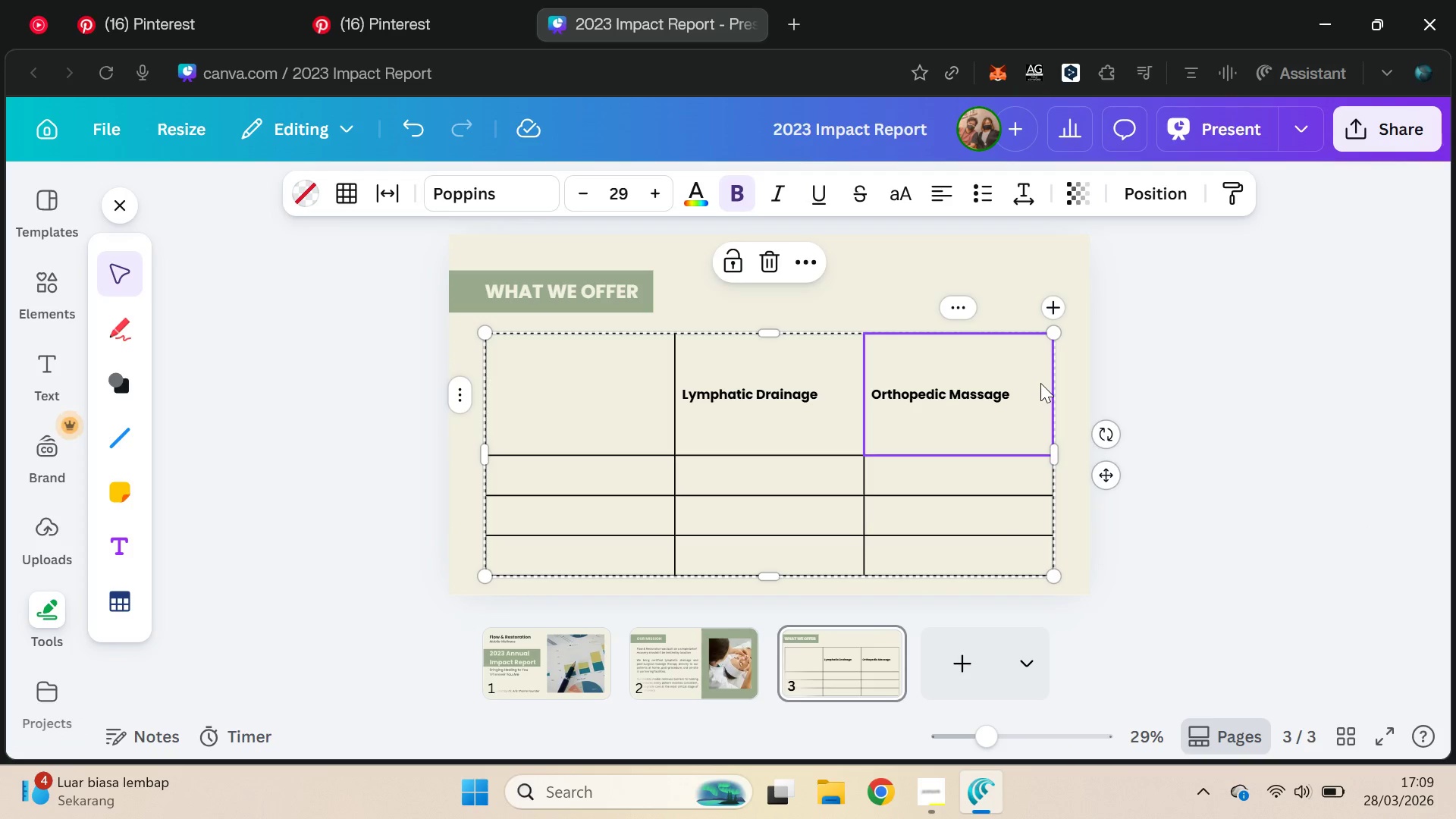 
left_click([845, 319])
 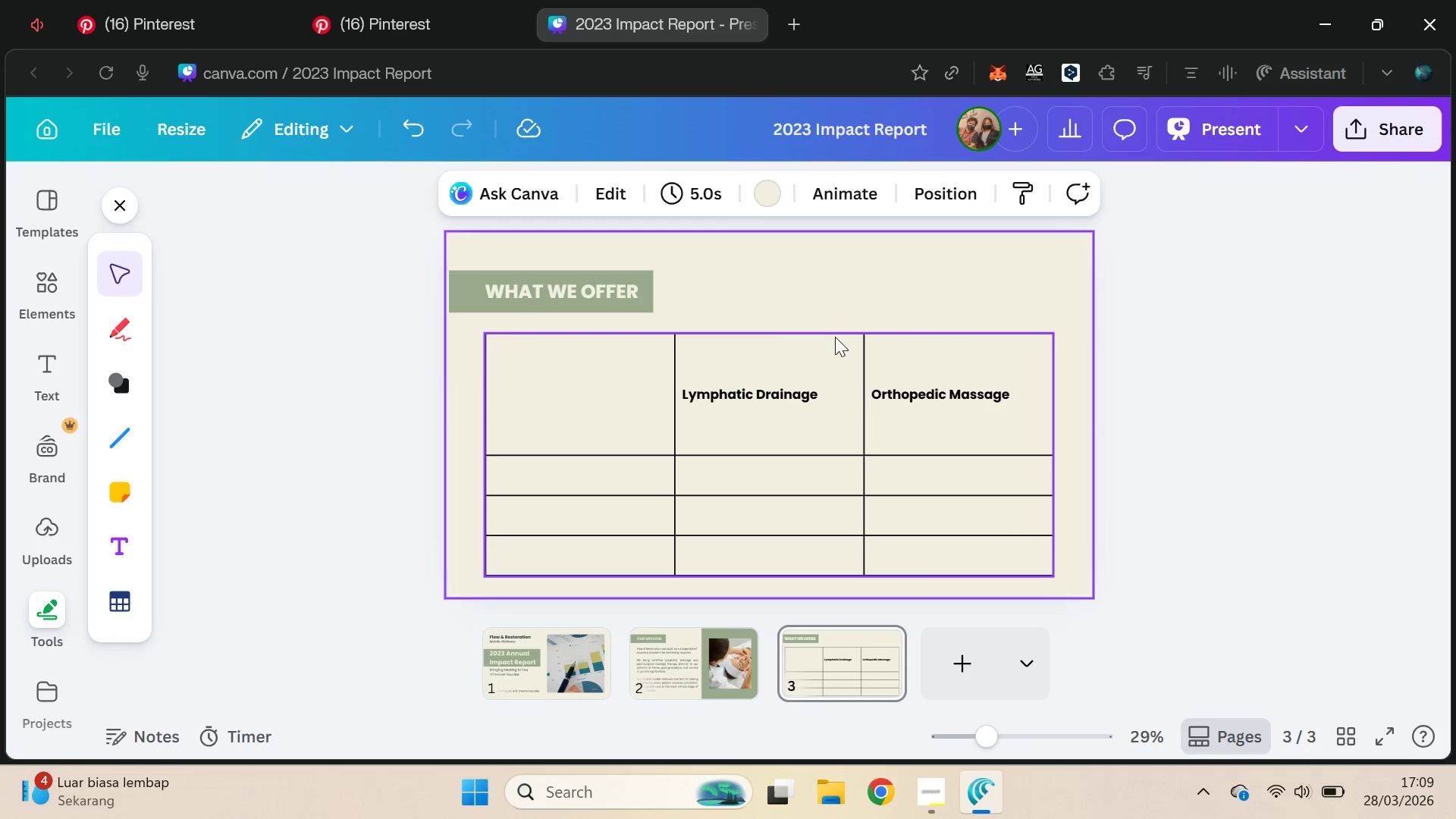 
left_click([834, 338])
 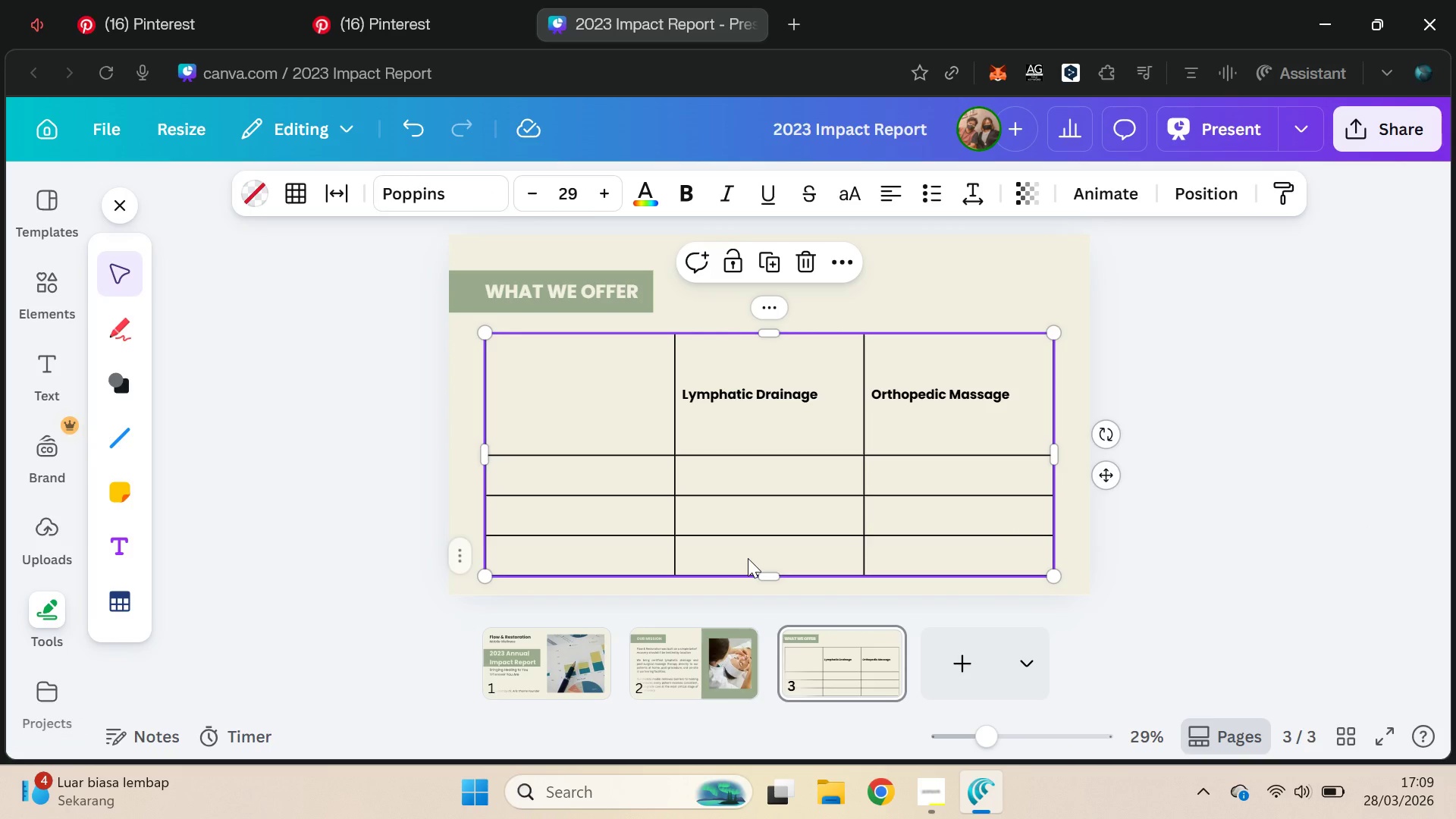 
left_click_drag(start_coordinate=[769, 579], to_coordinate=[777, 532])
 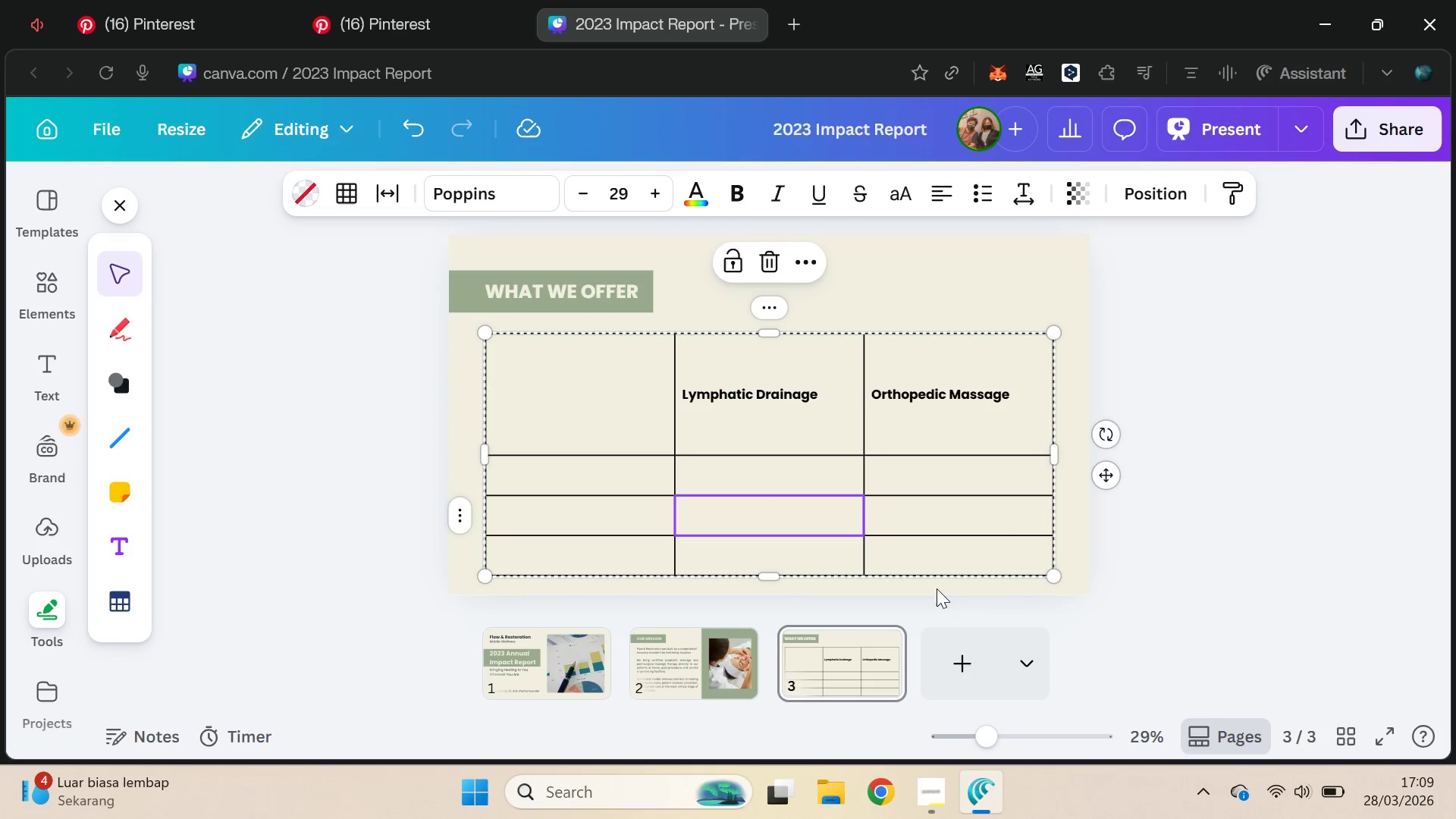 
left_click_drag(start_coordinate=[1059, 577], to_coordinate=[1065, 561])
 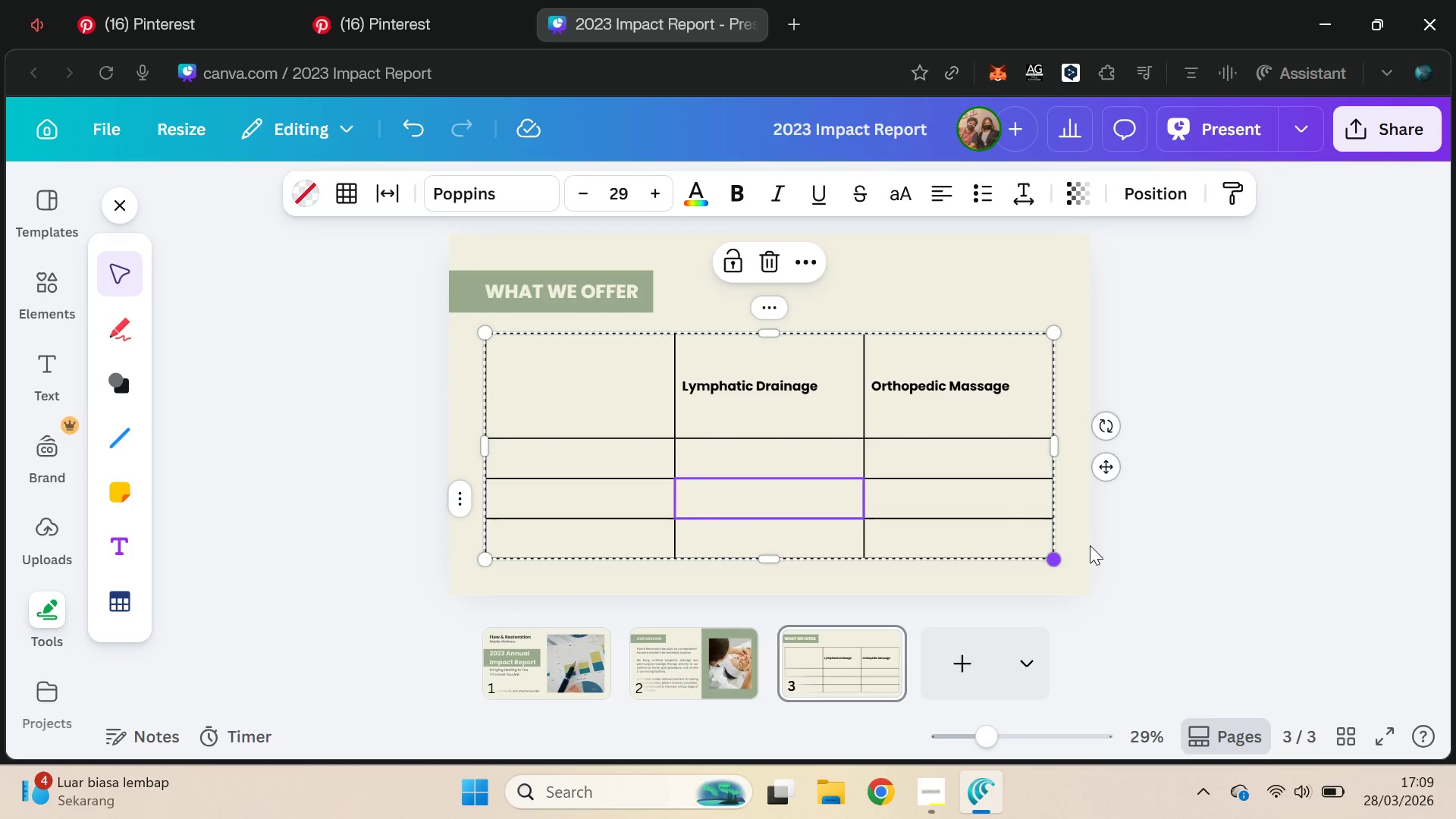 
left_click([1234, 476])
 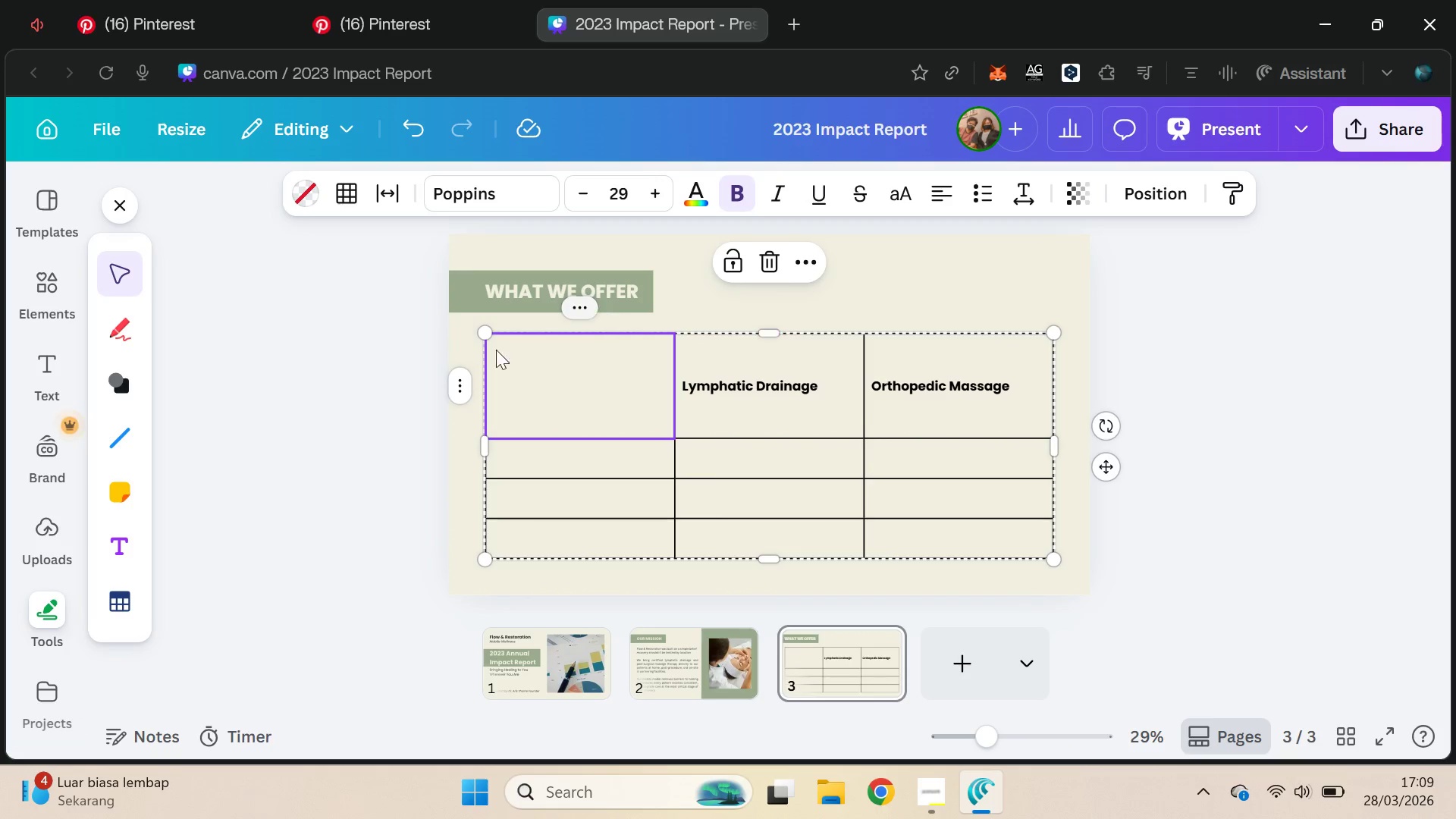 
left_click([460, 388])
 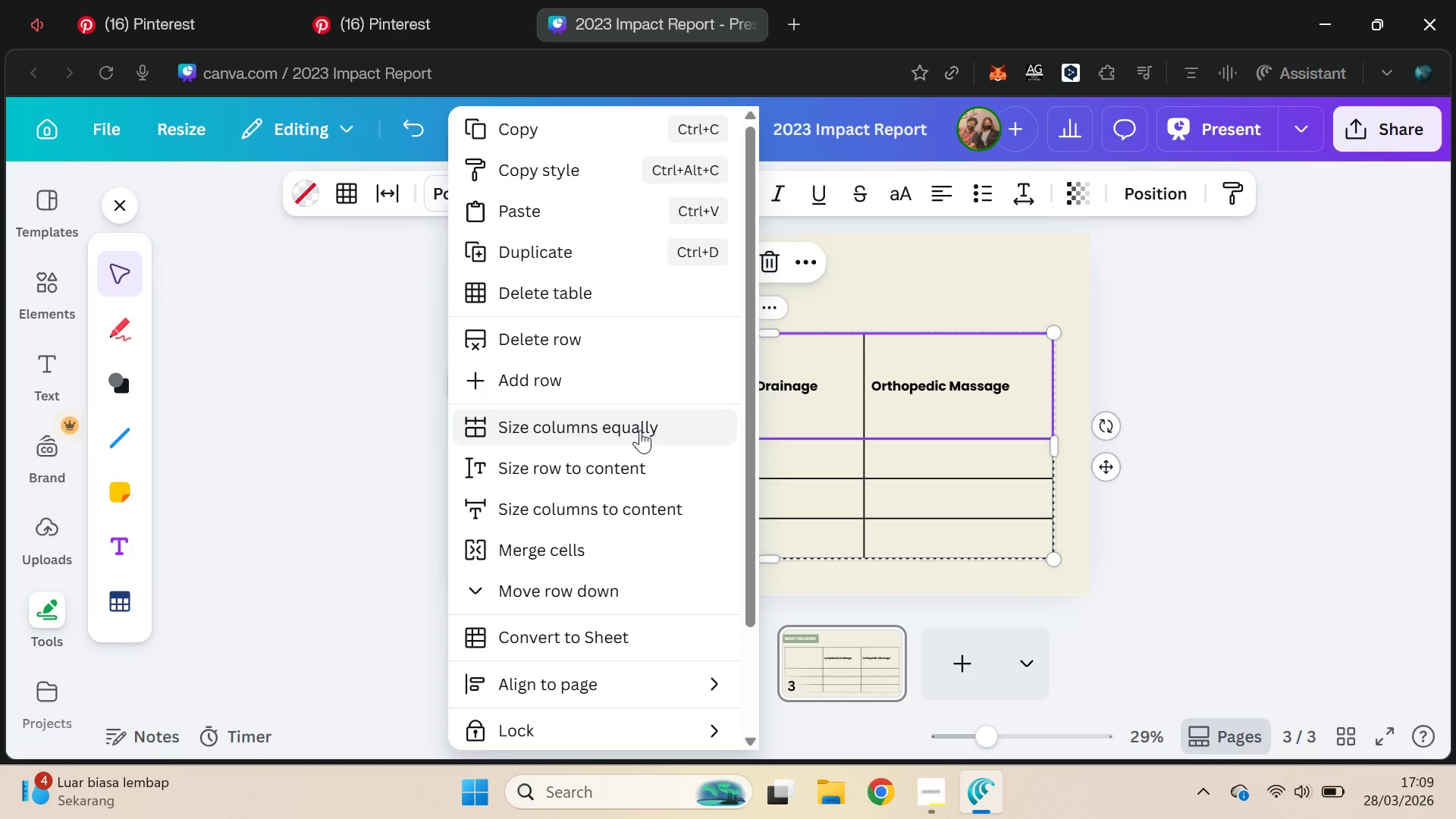 
left_click([639, 435])
 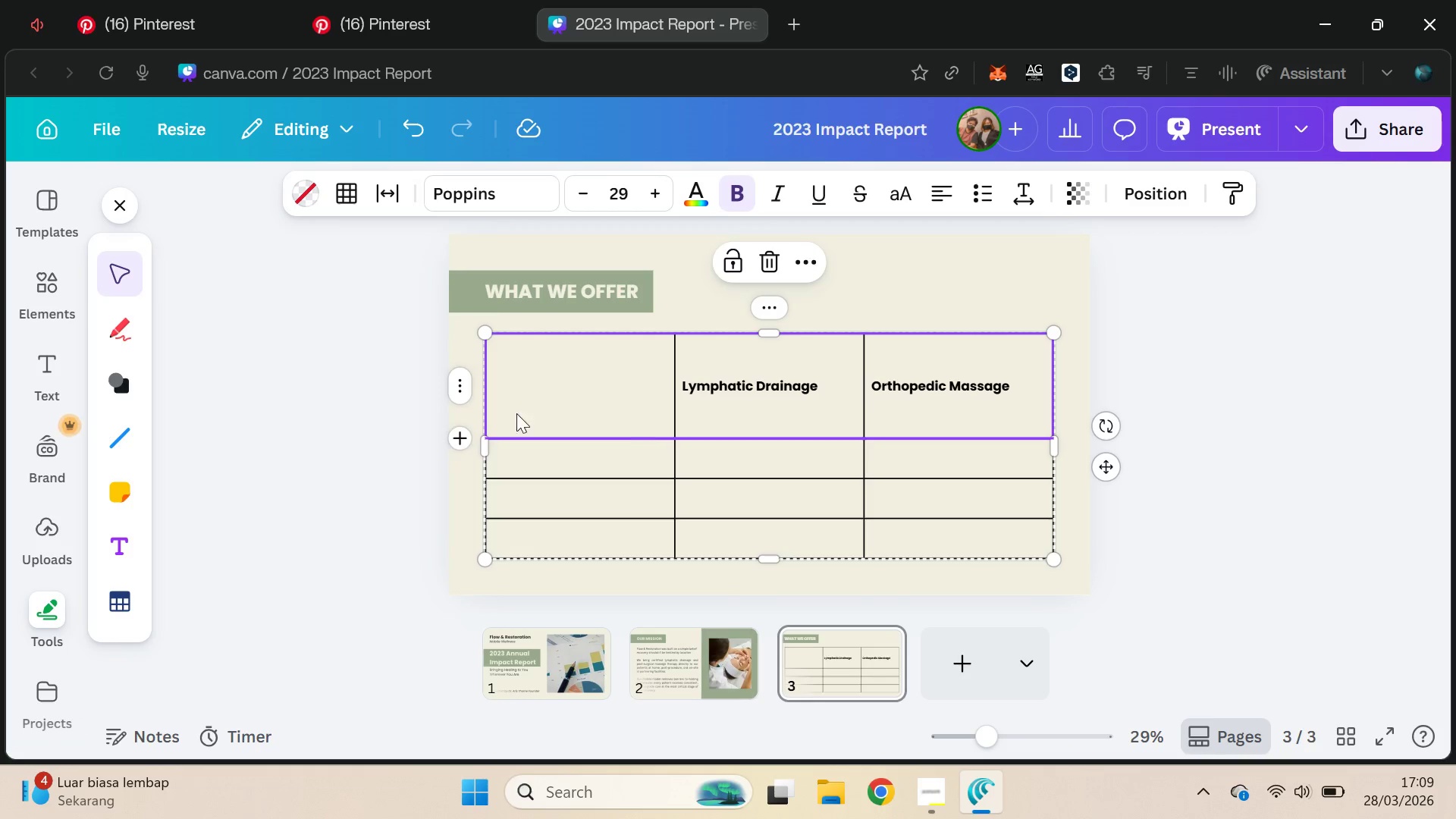 
left_click([452, 386])
 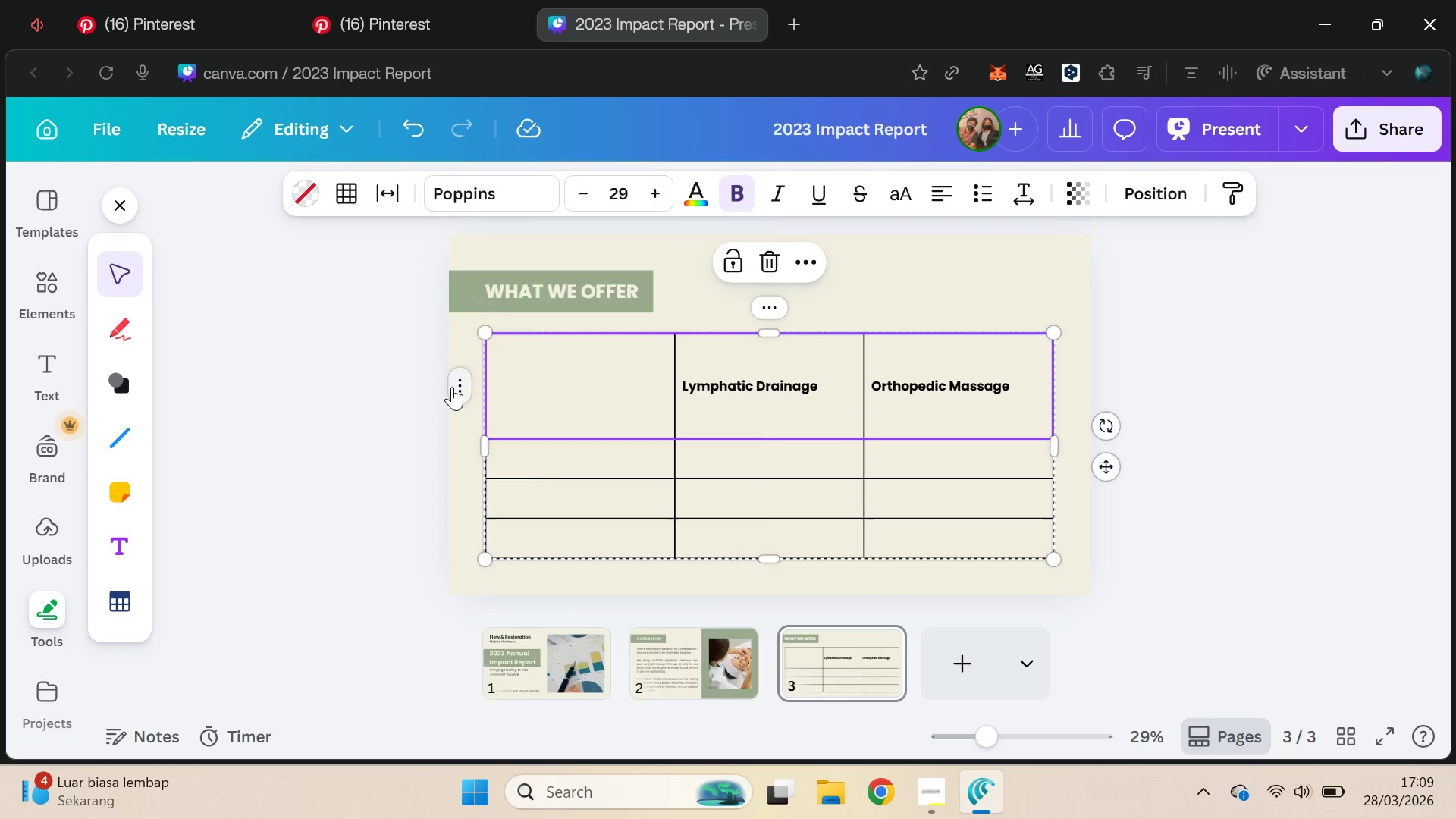 
mouse_move([480, 406])
 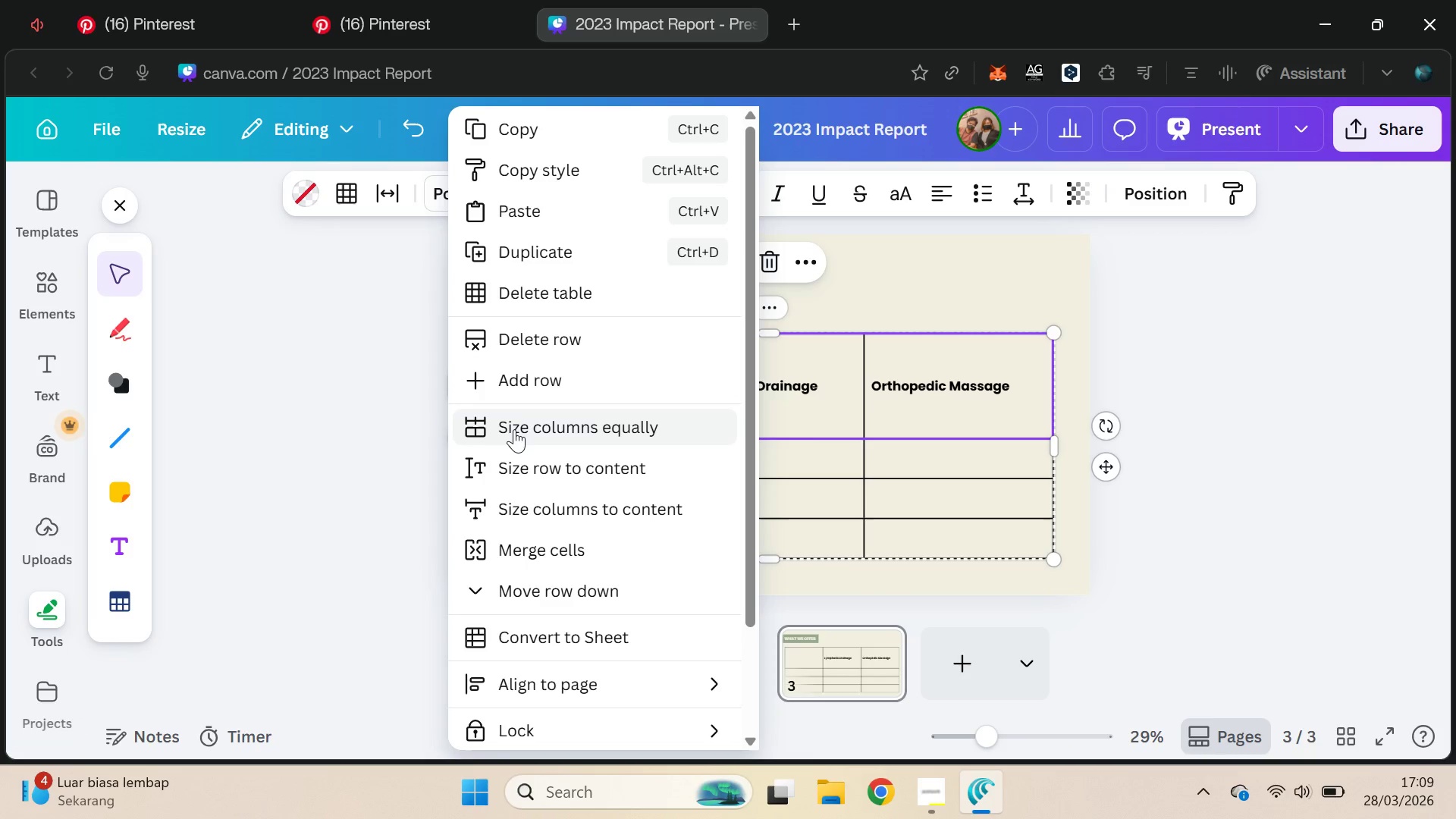 
left_click([514, 429])
 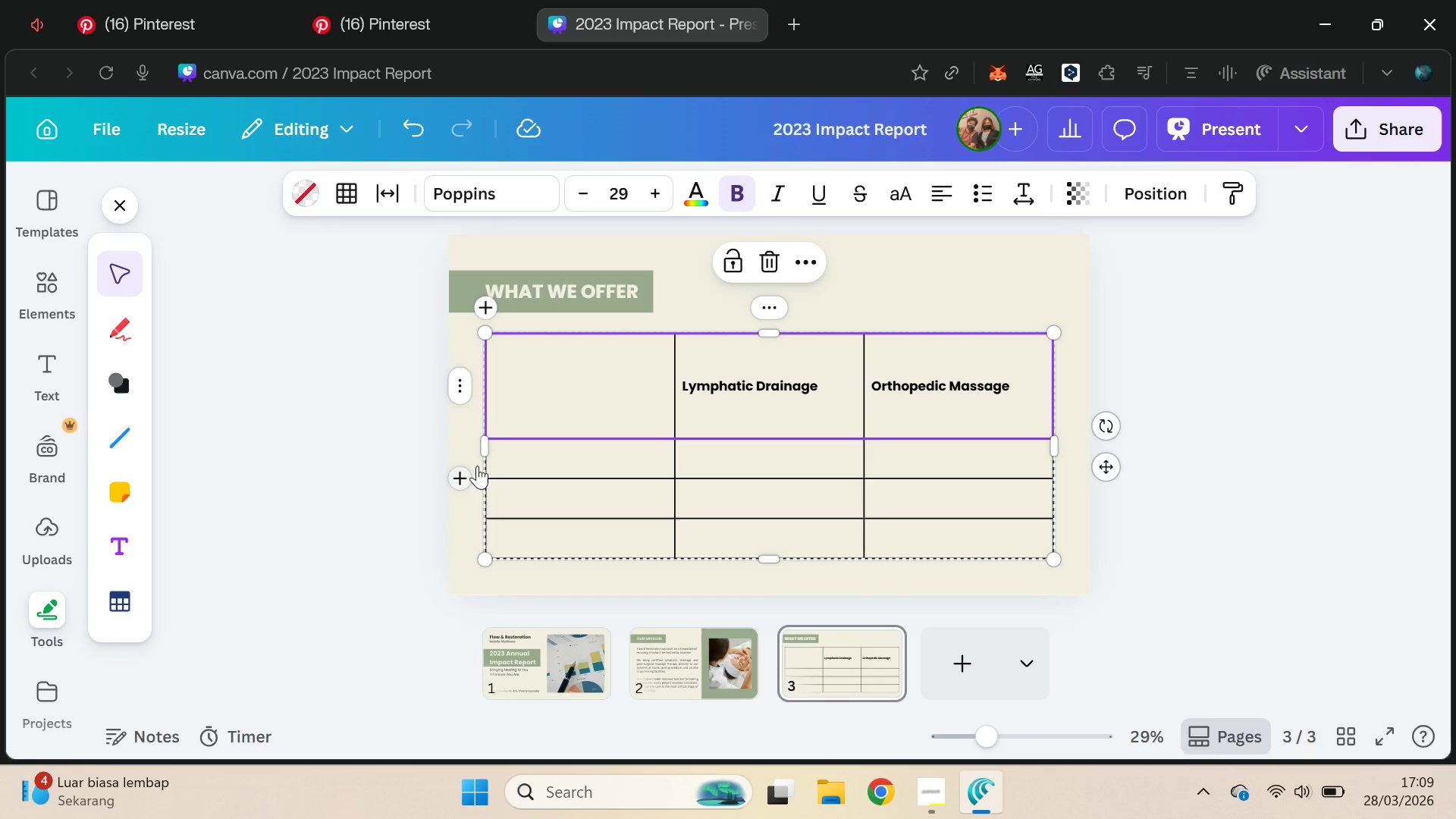 
key(Control+A)
 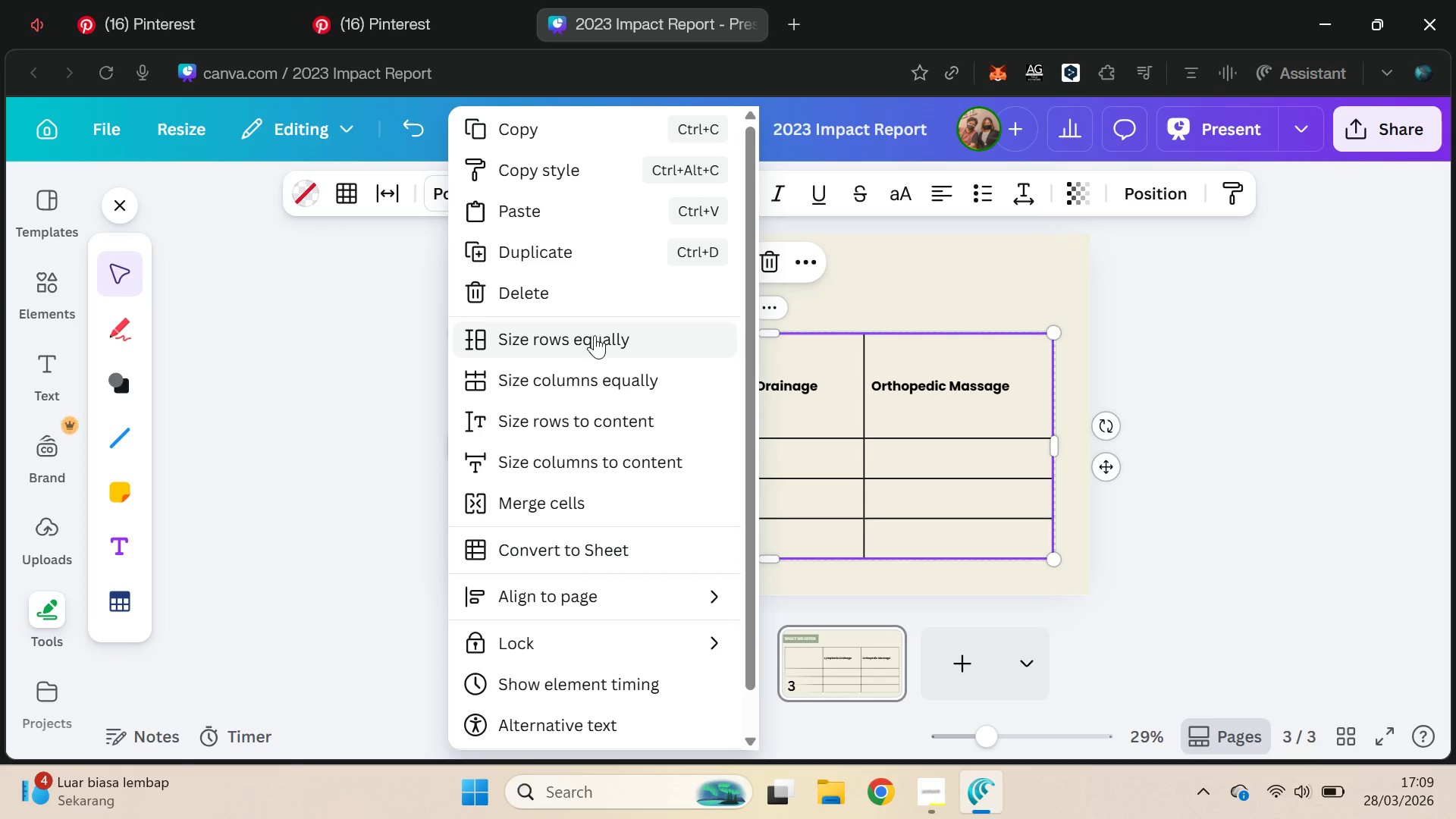 
wait(7.45)
 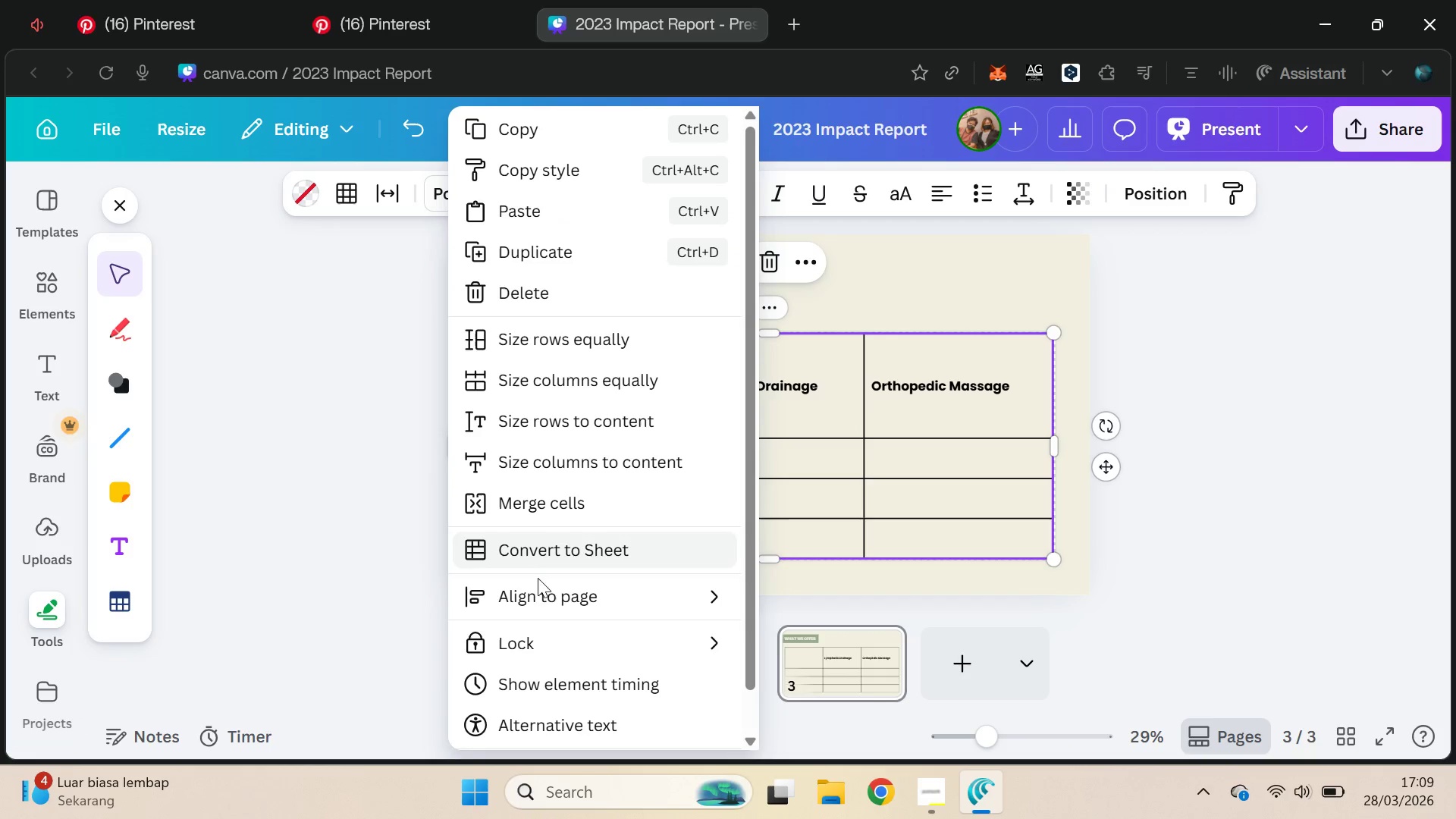 
left_click([431, 364])
 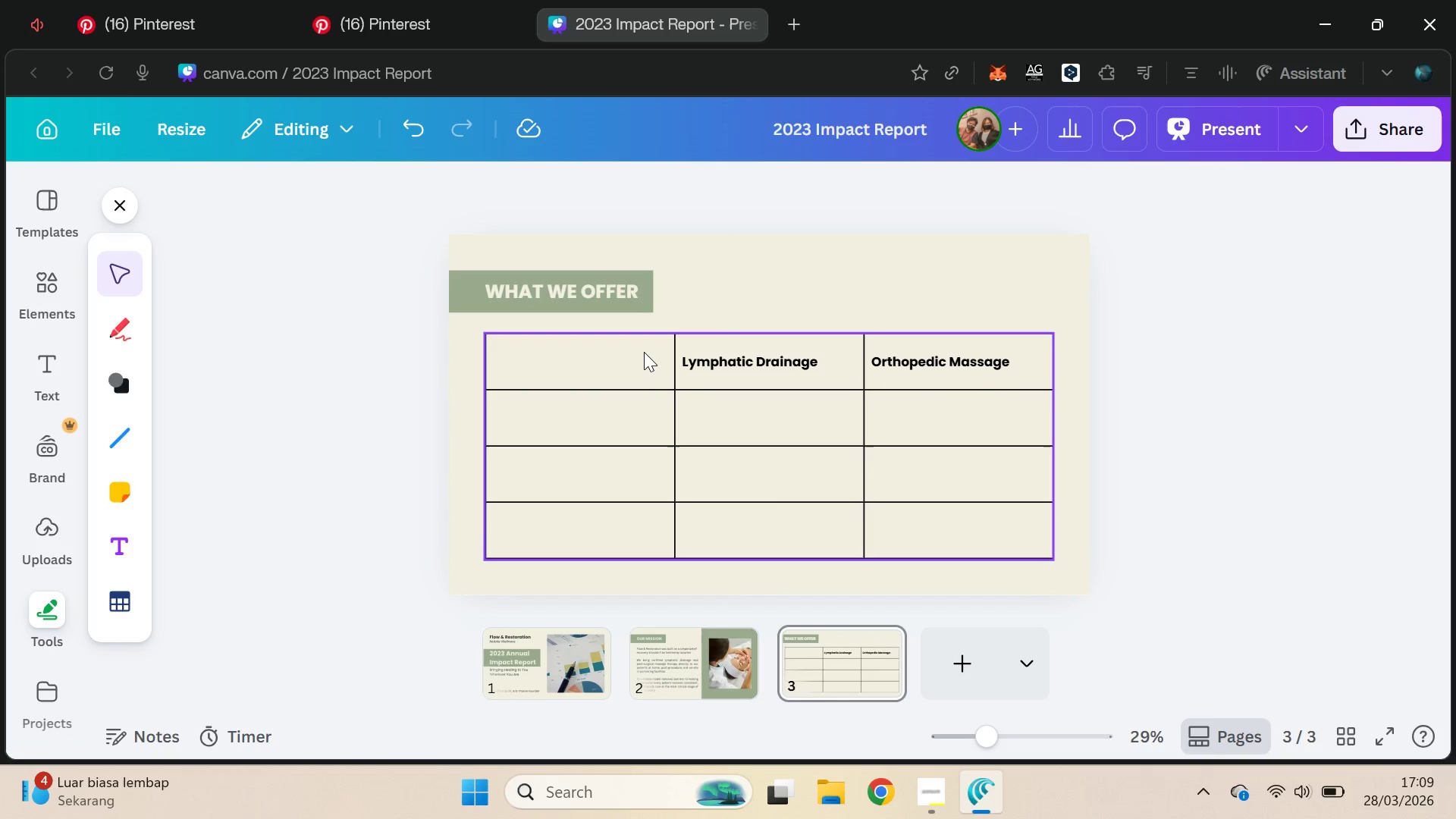 
wait(7.94)
 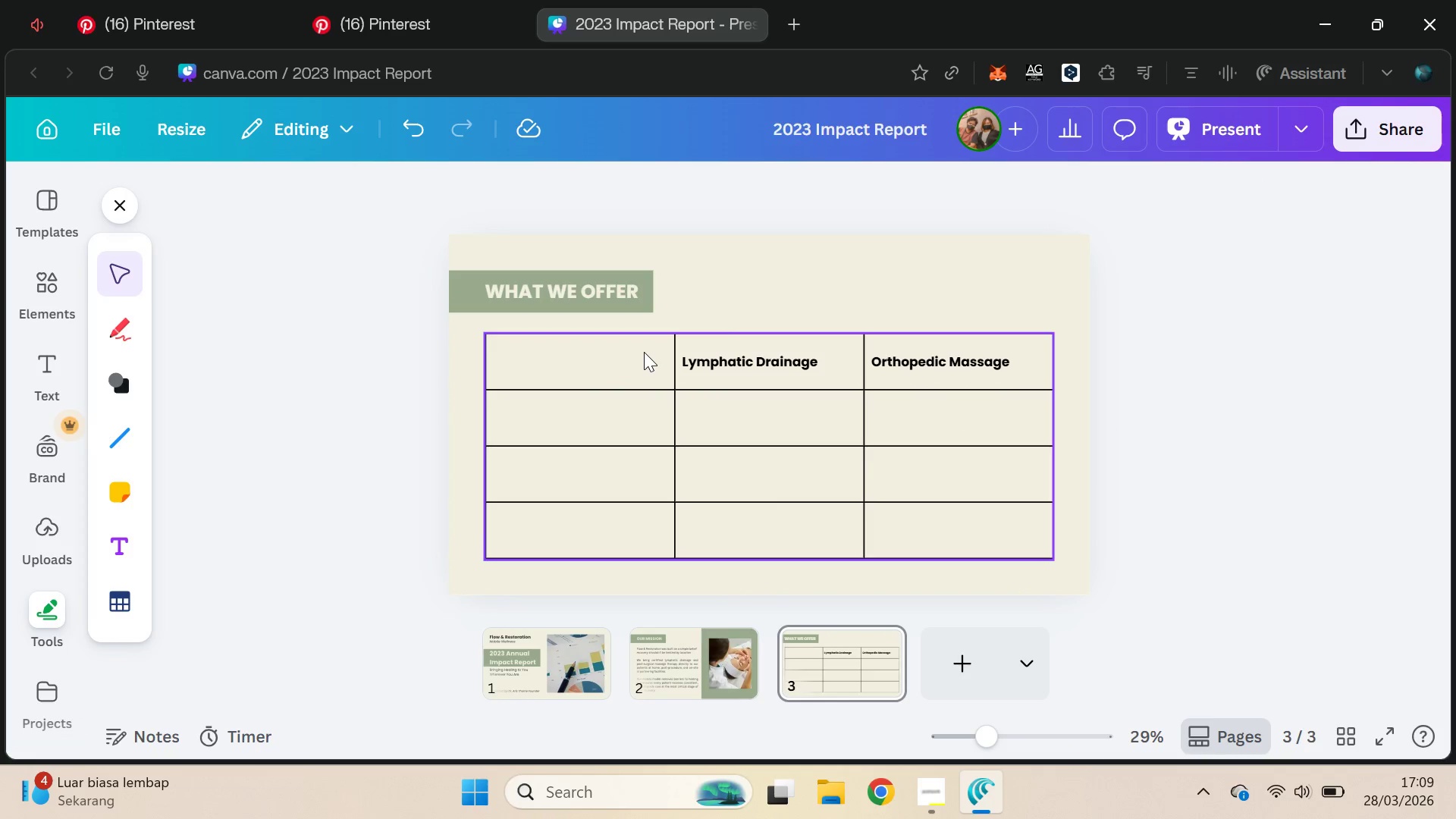 
left_click([617, 381])
 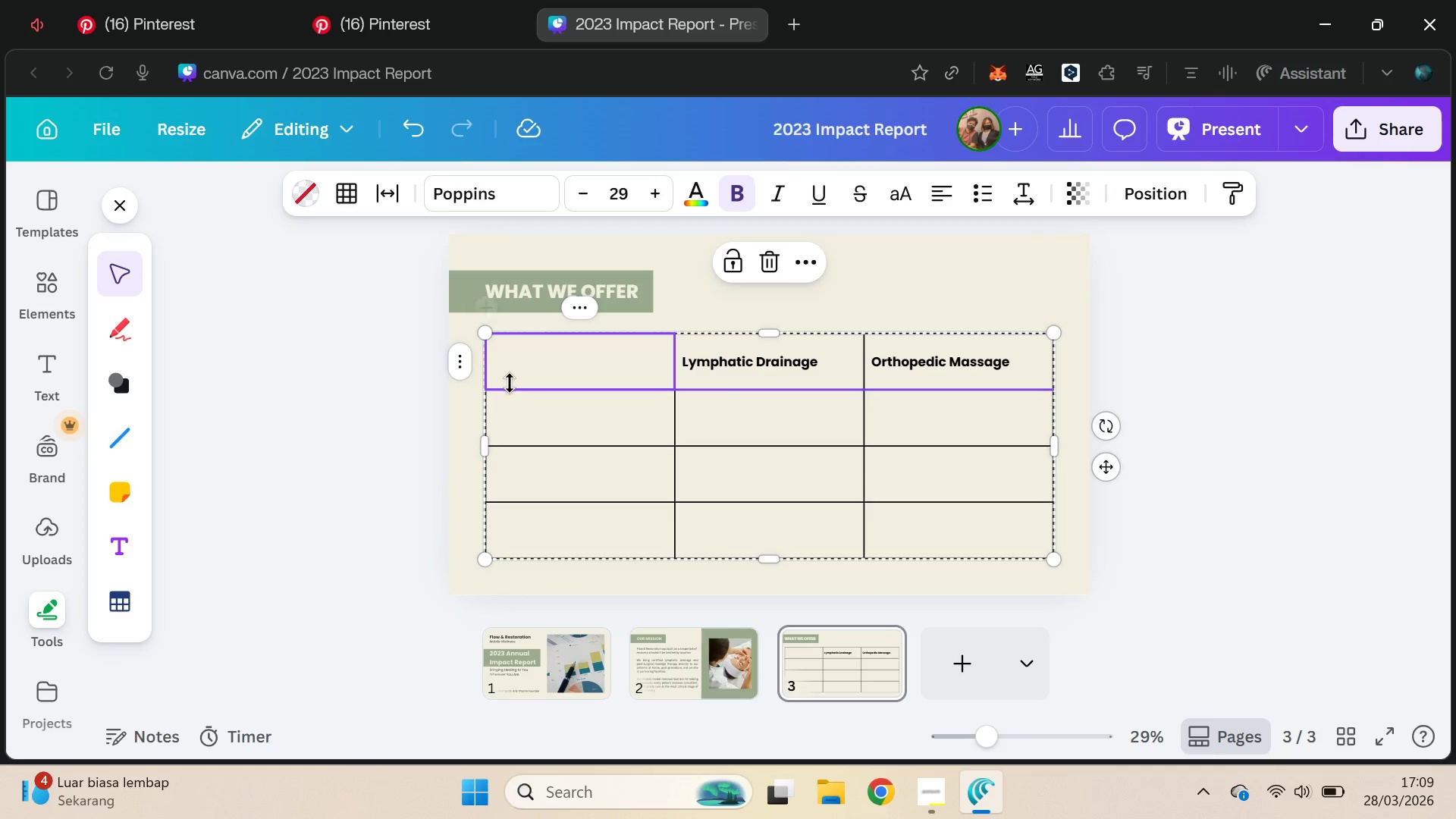 
left_click_drag(start_coordinate=[522, 389], to_coordinate=[525, 355])
 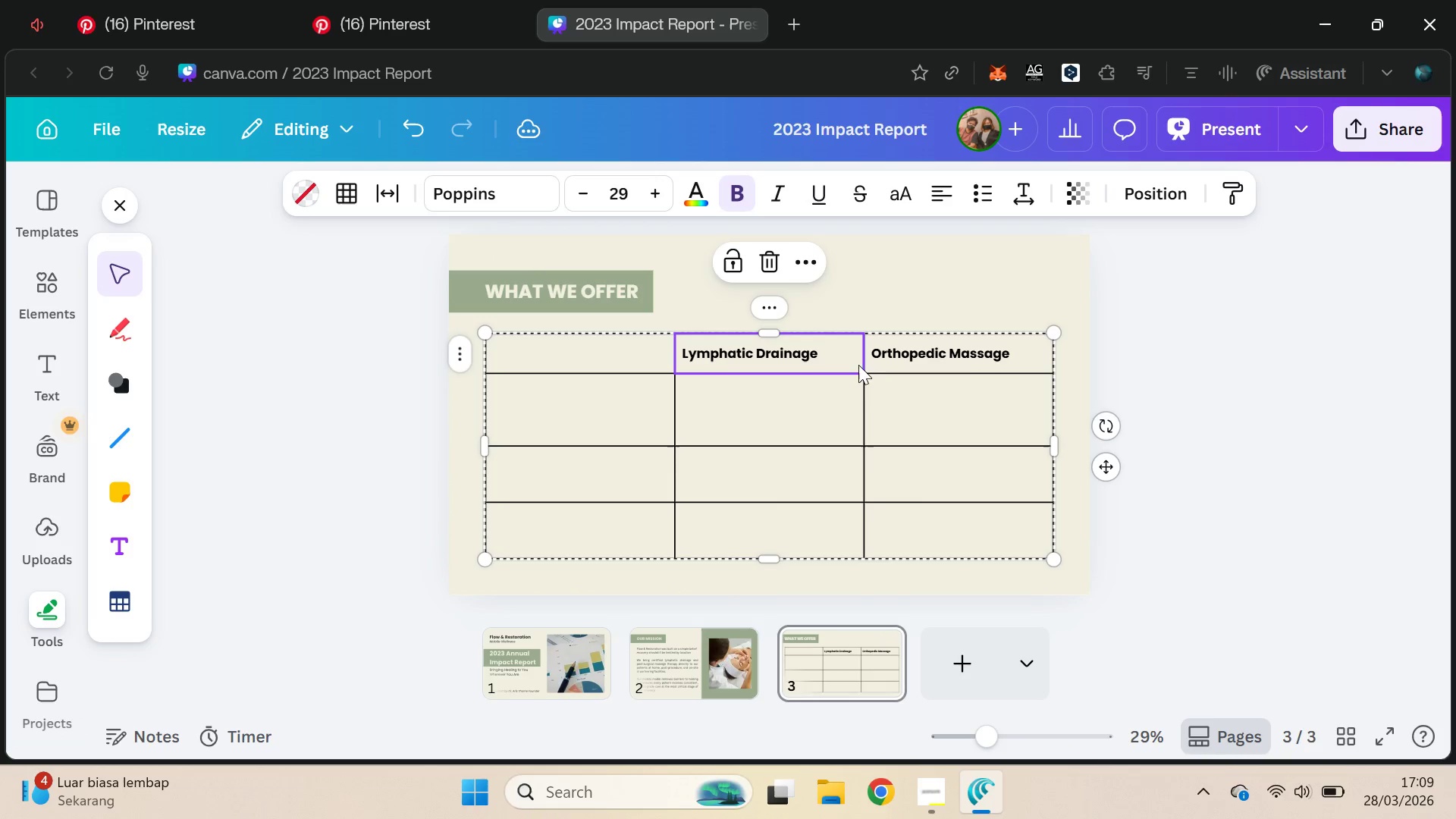 
hold_key(key=ShiftLeft, duration=0.77)
left_click([992, 361])
 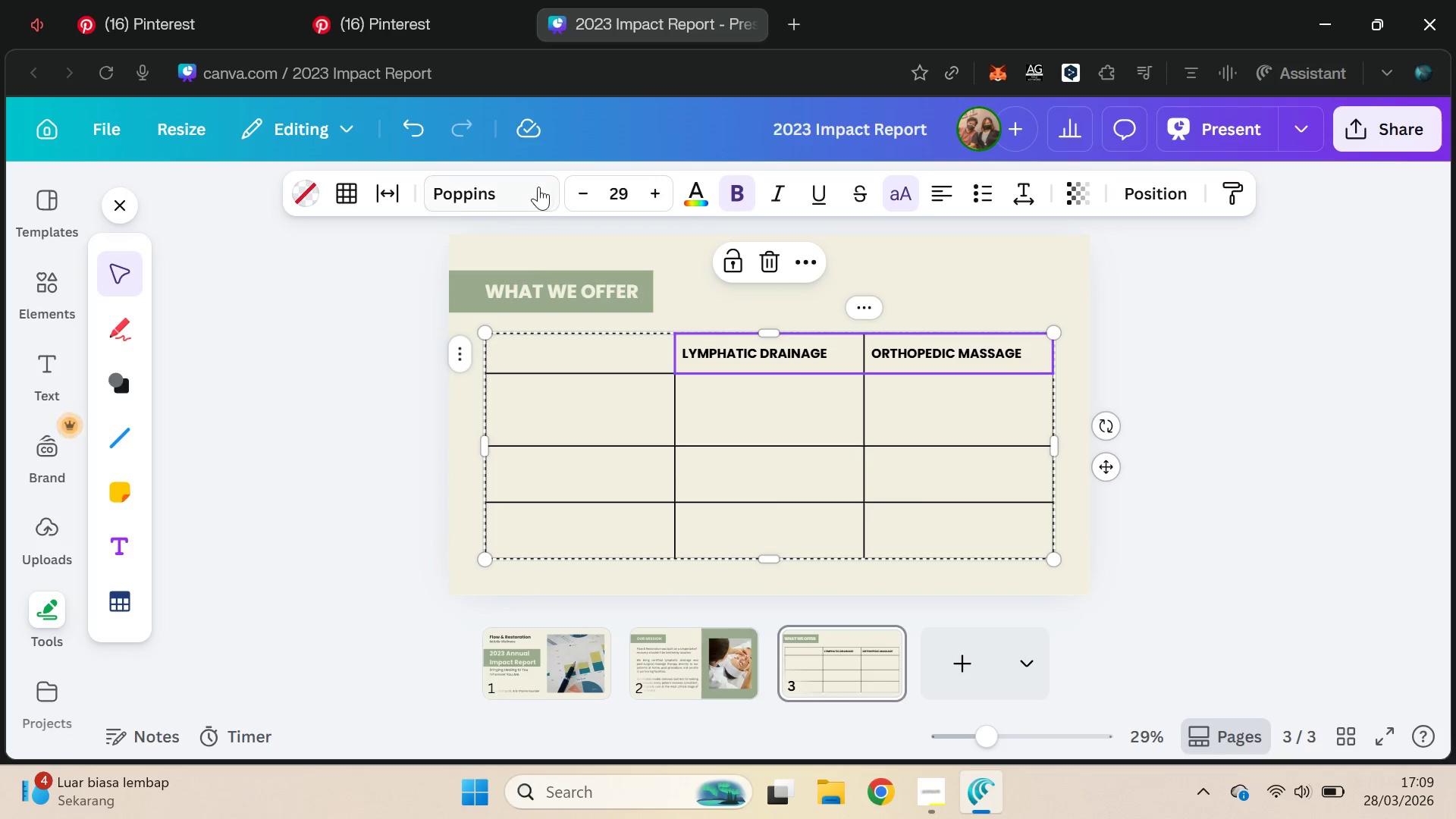 
double_click([736, 190])
 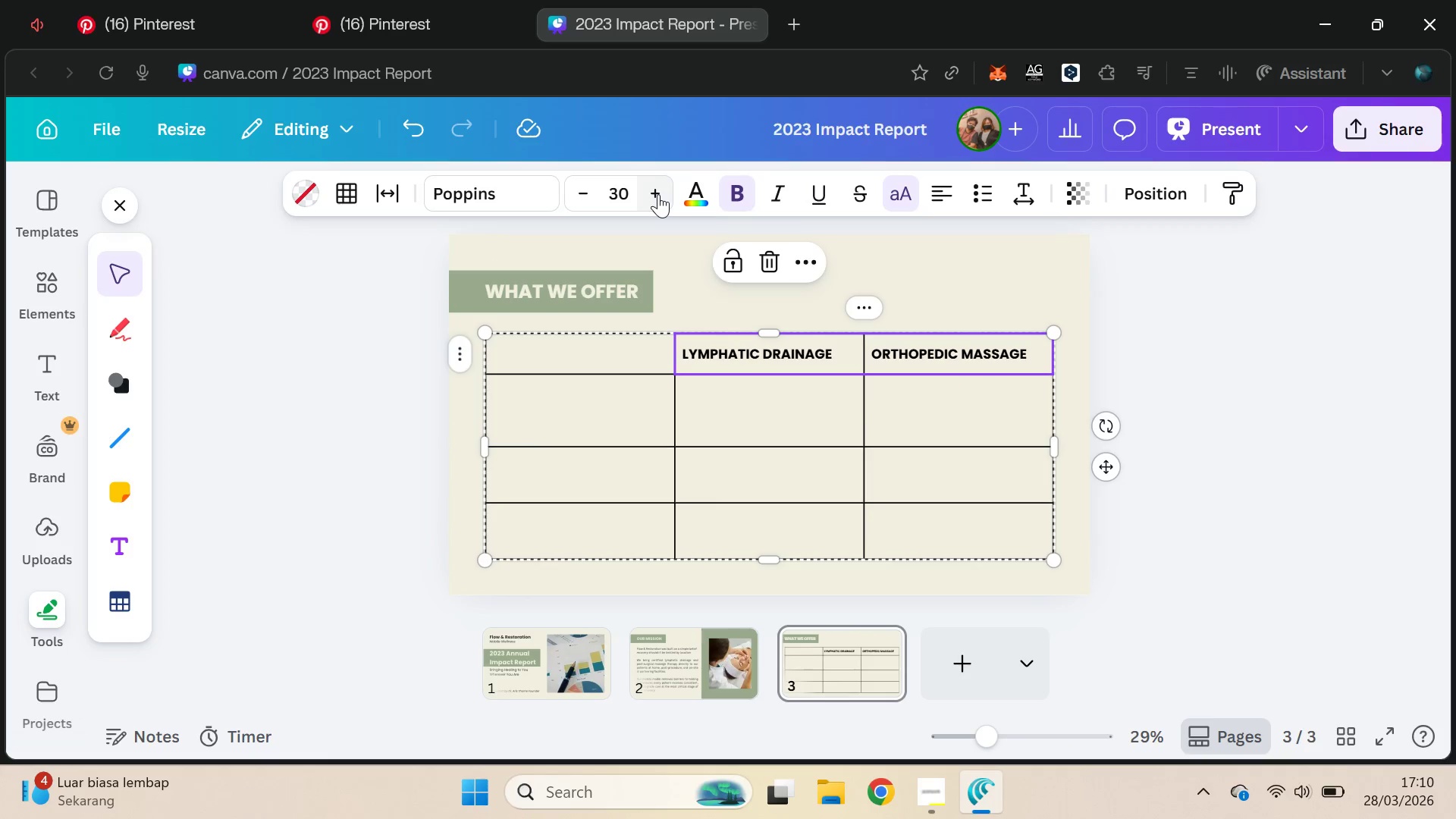 
left_click([579, 328])
 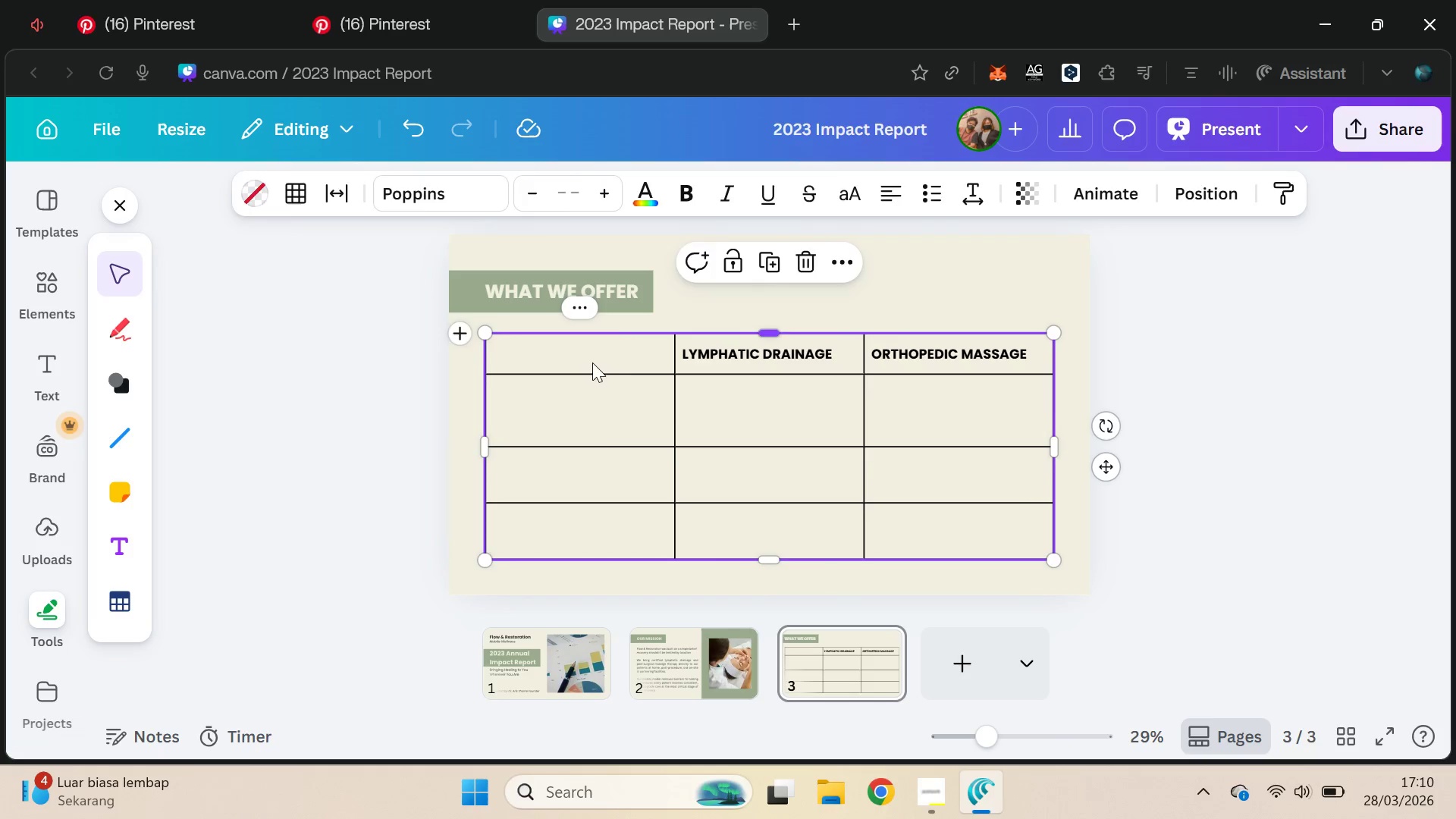 
left_click([604, 422])
 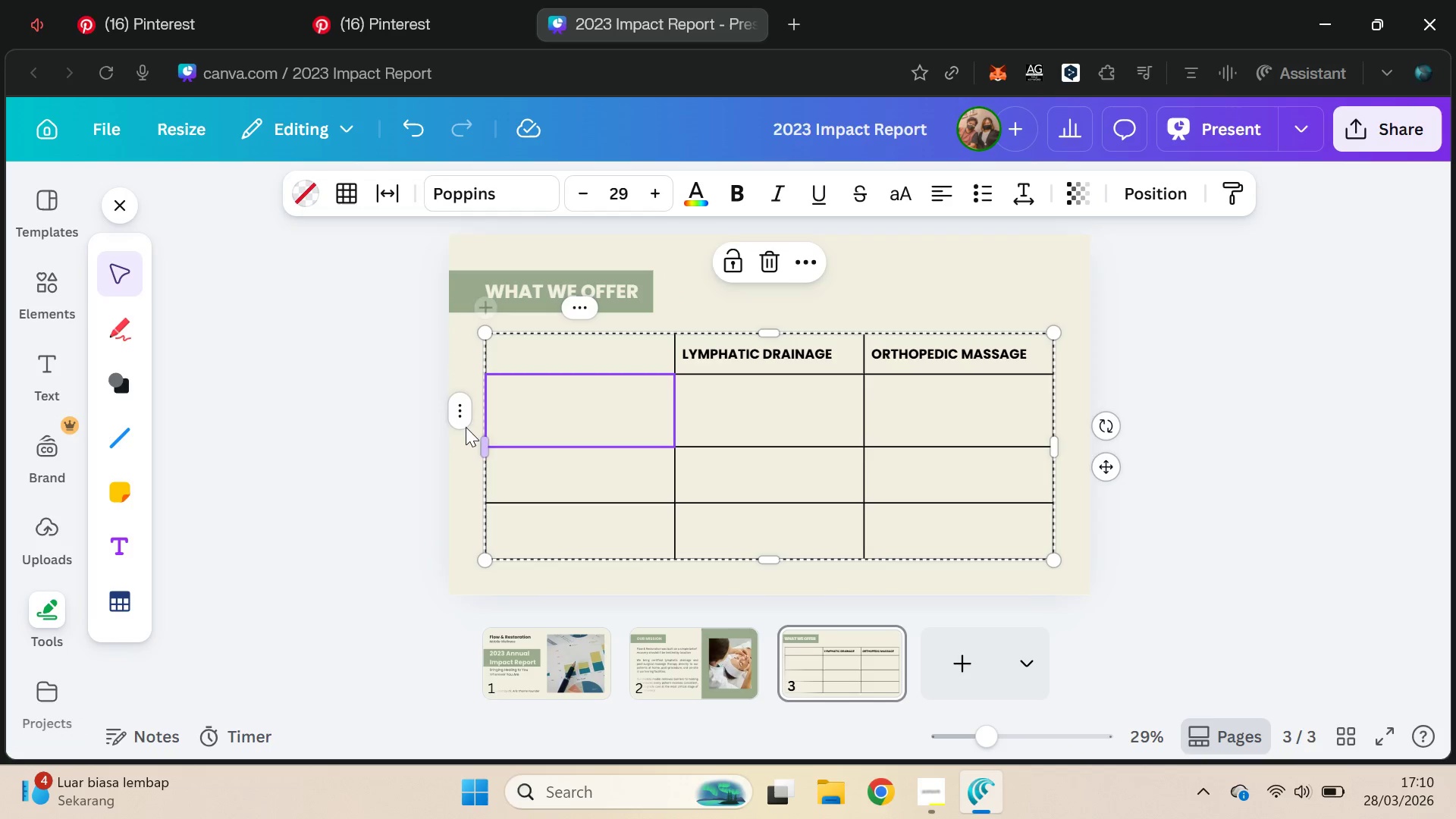 
hold_key(key=ShiftLeft, duration=1.03)
left_click([529, 472])
 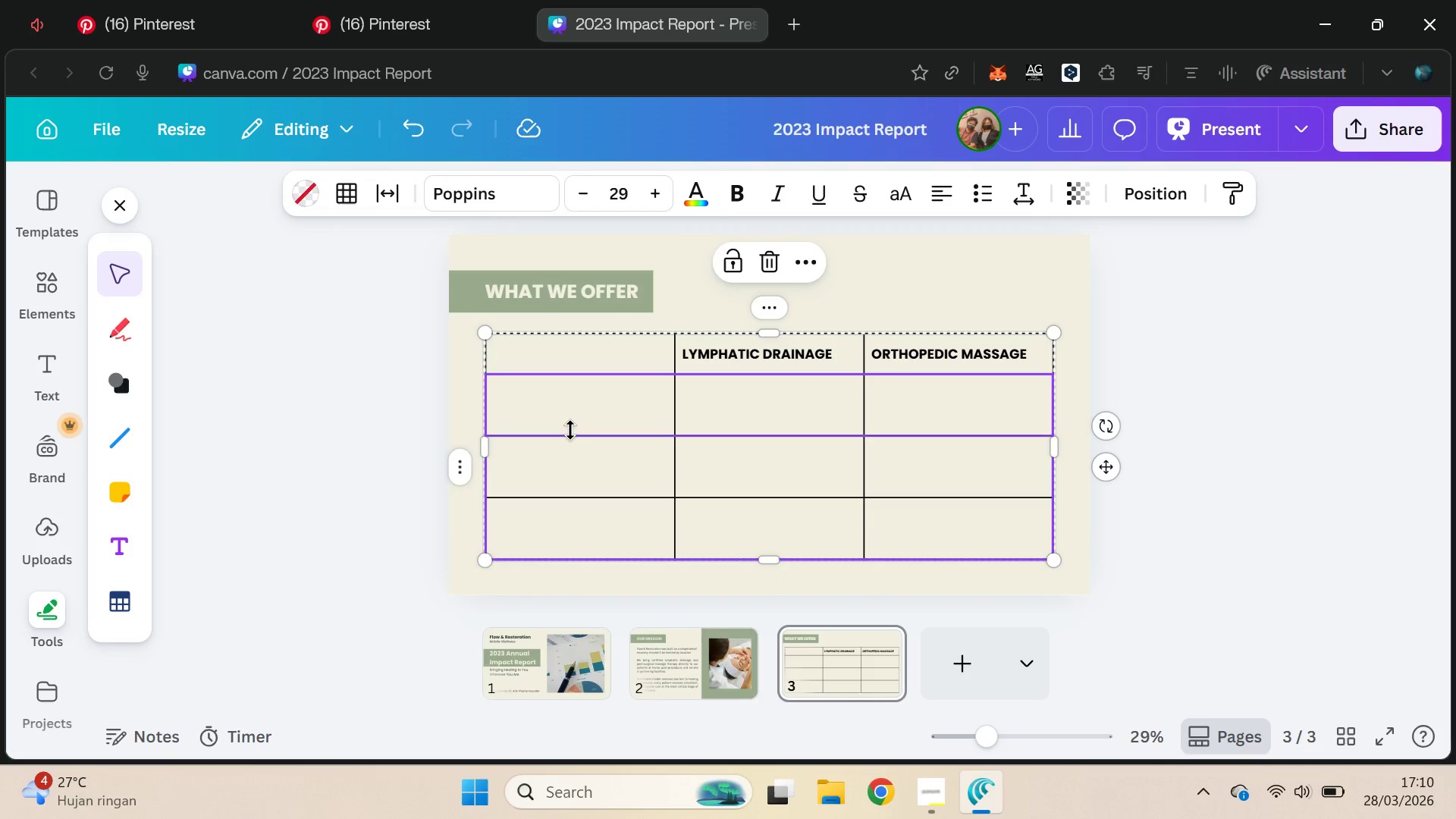 
left_click([546, 390])
 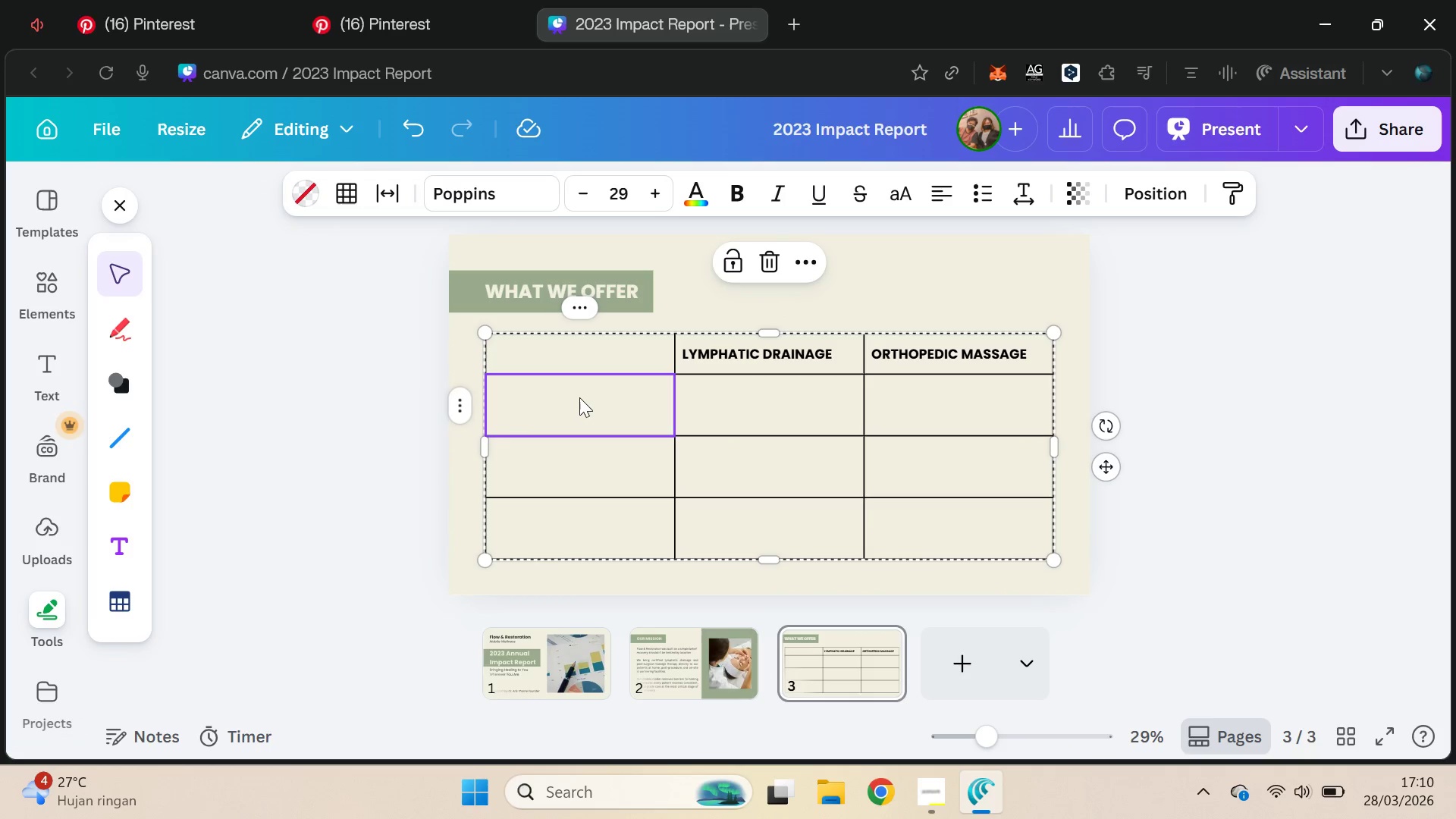 
type(Focul)
key(Backspace)
type(s)
key(Tab)
 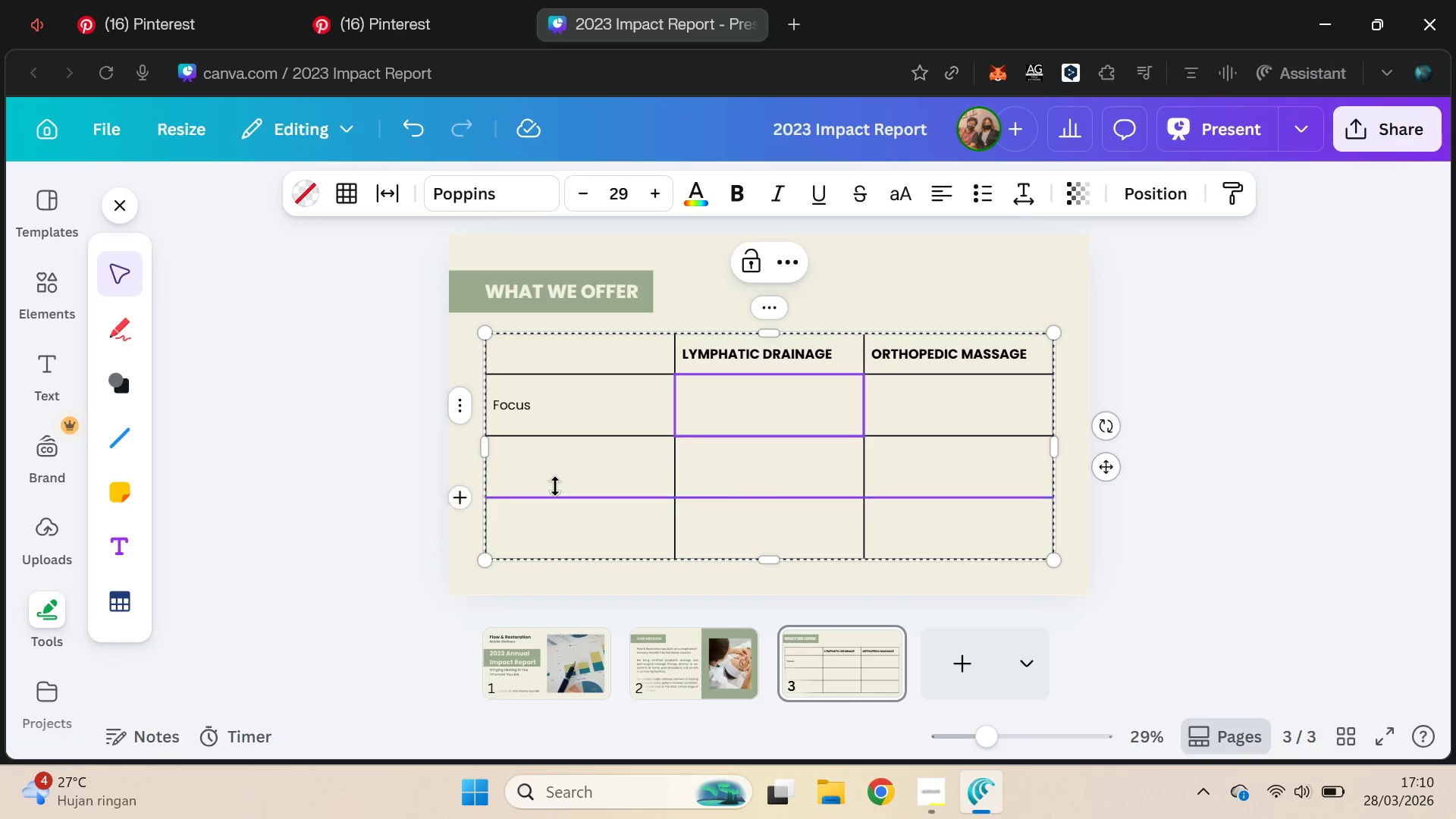 
left_click([557, 479])
 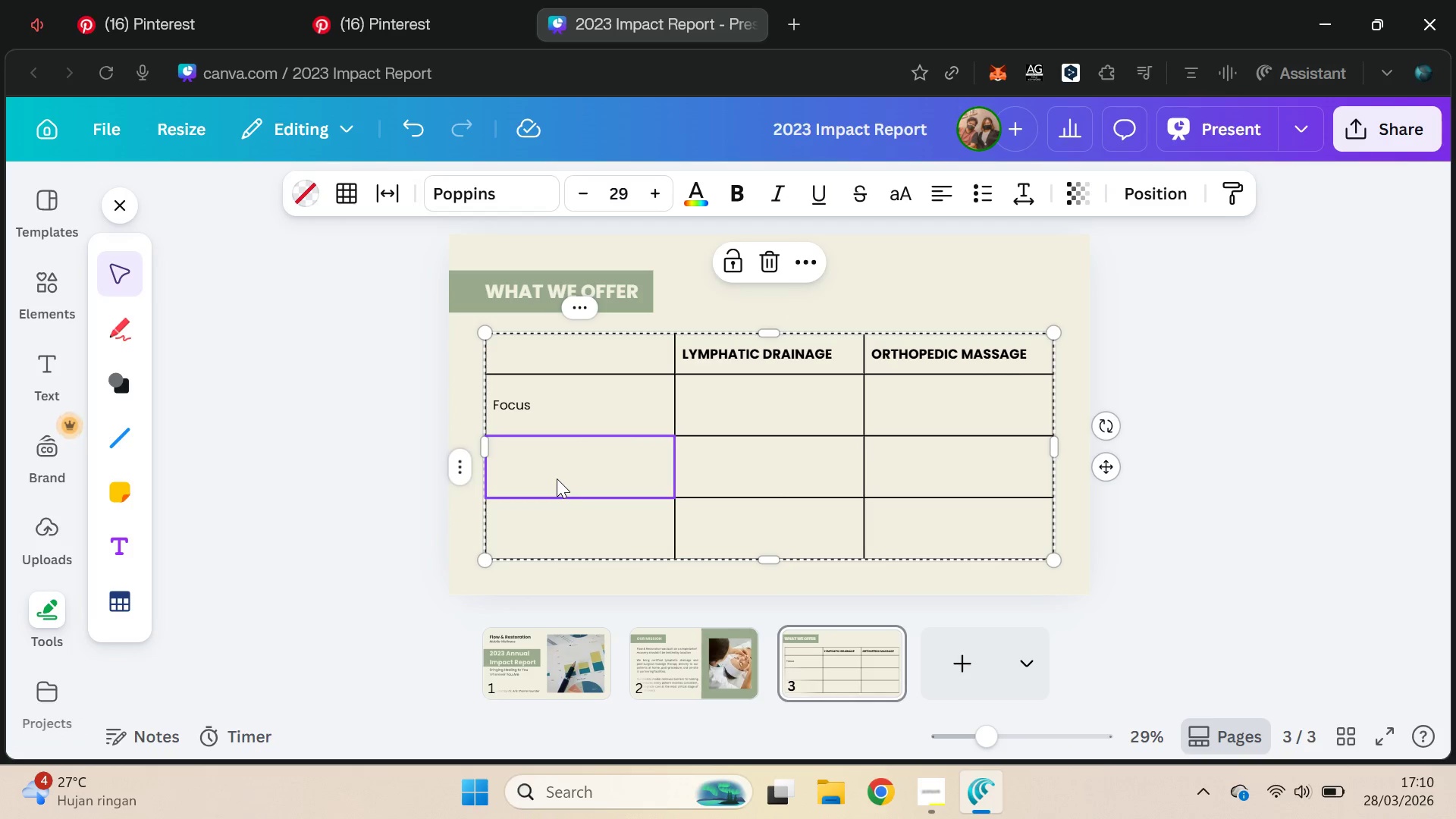 
key(Alt+AltLeft)
 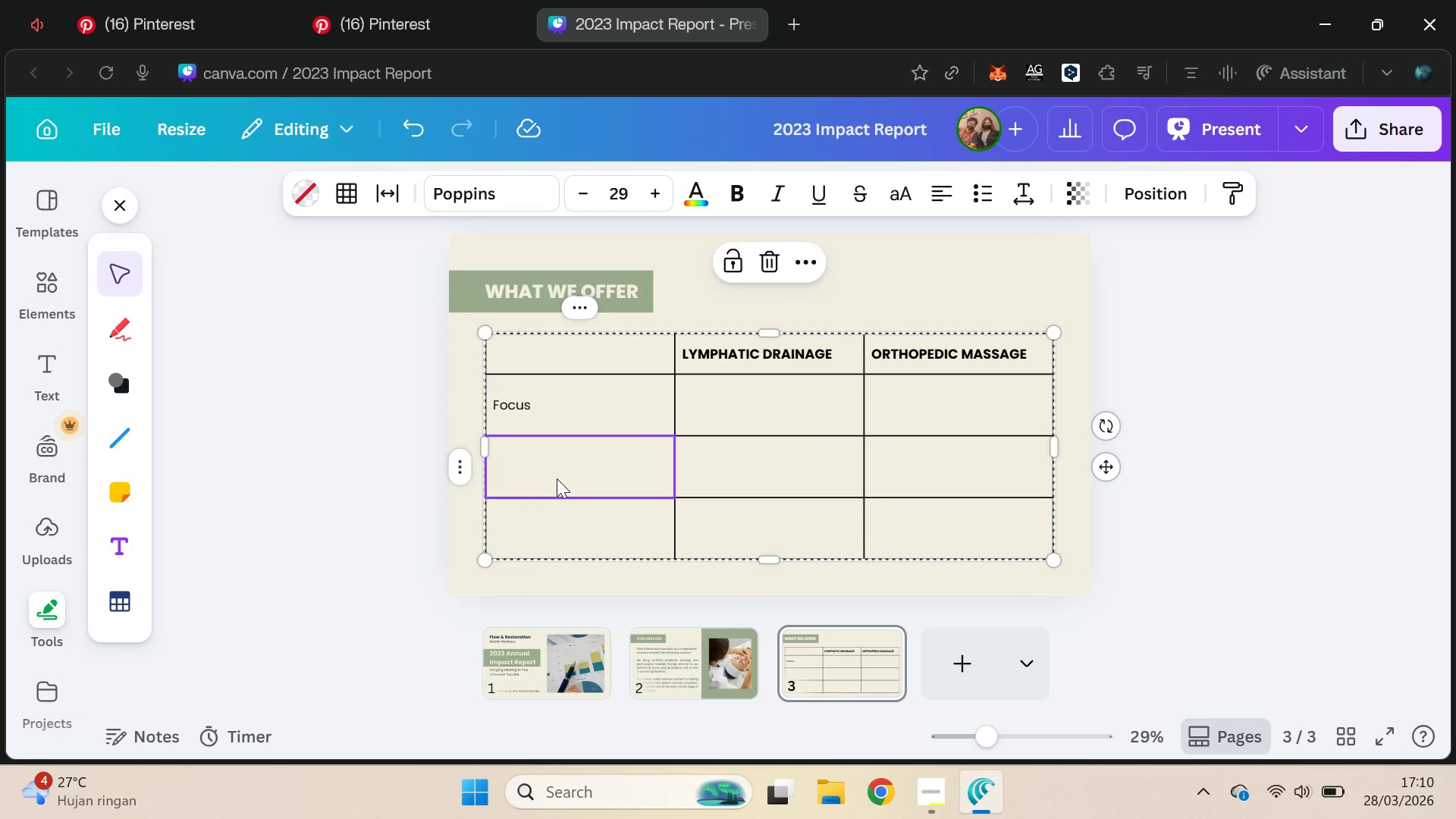 
key(Alt+Tab)